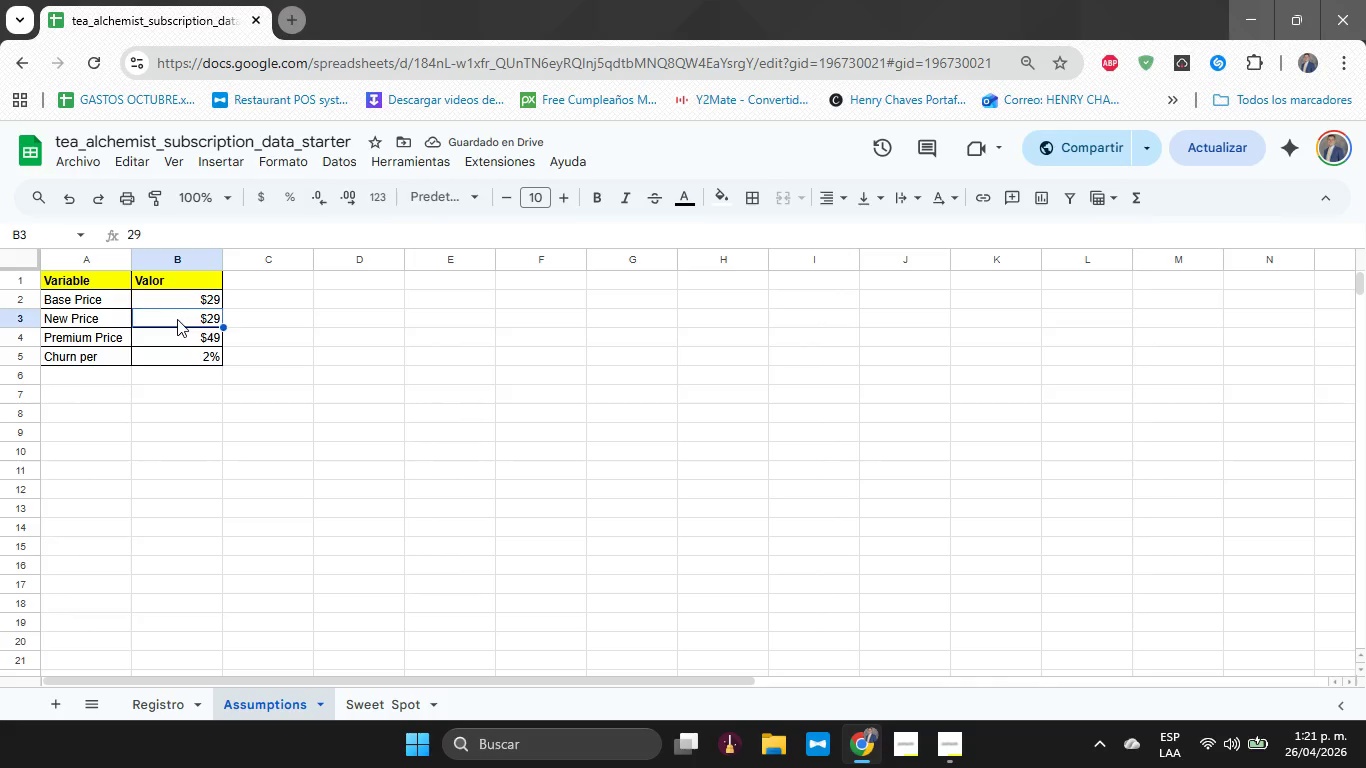 
type(33)
 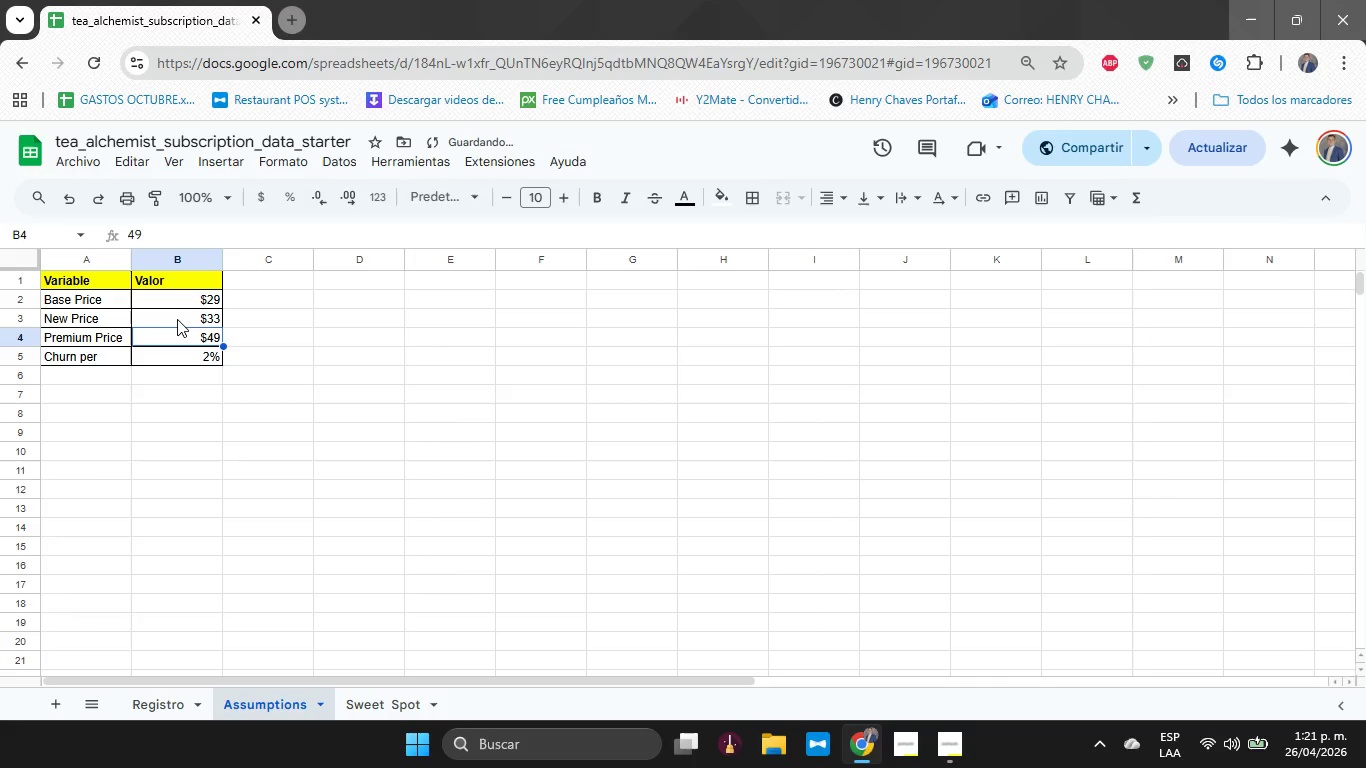 
key(Enter)
 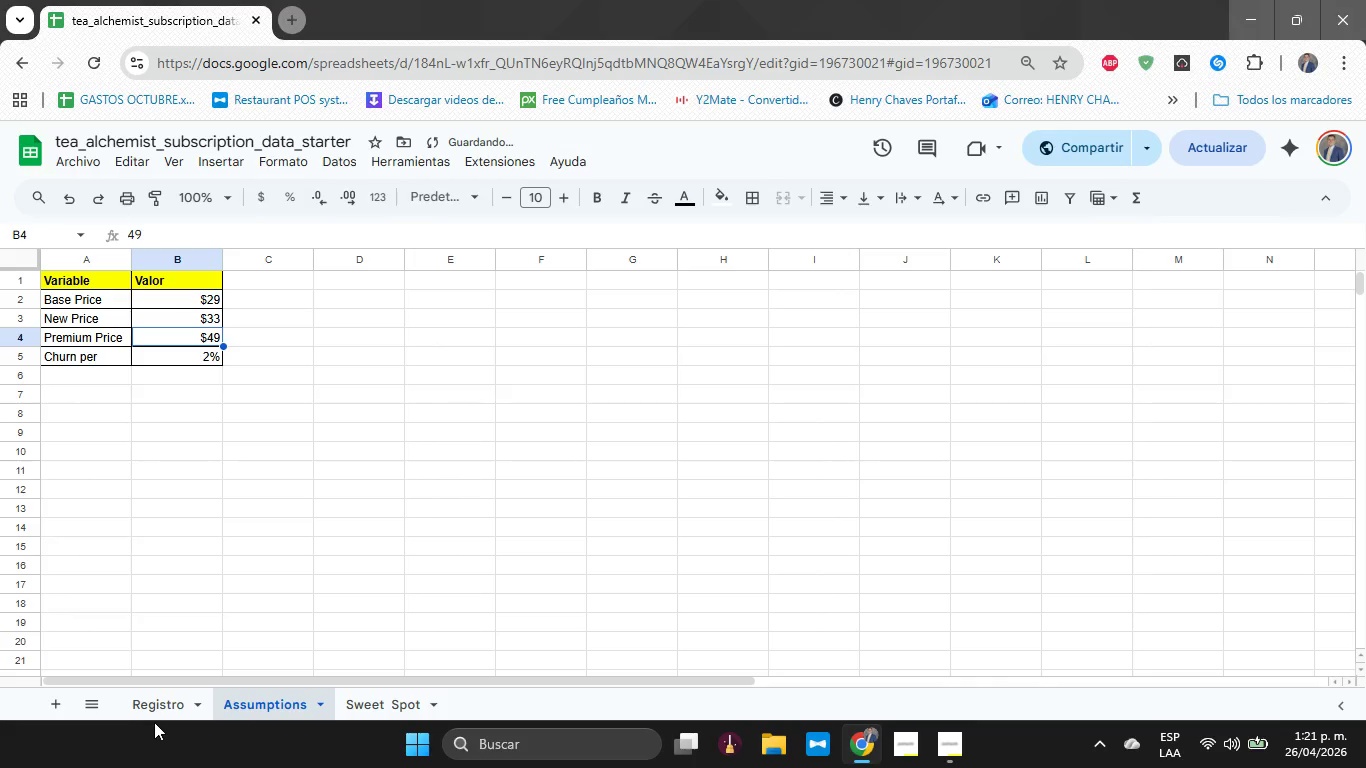 
double_click([159, 709])
 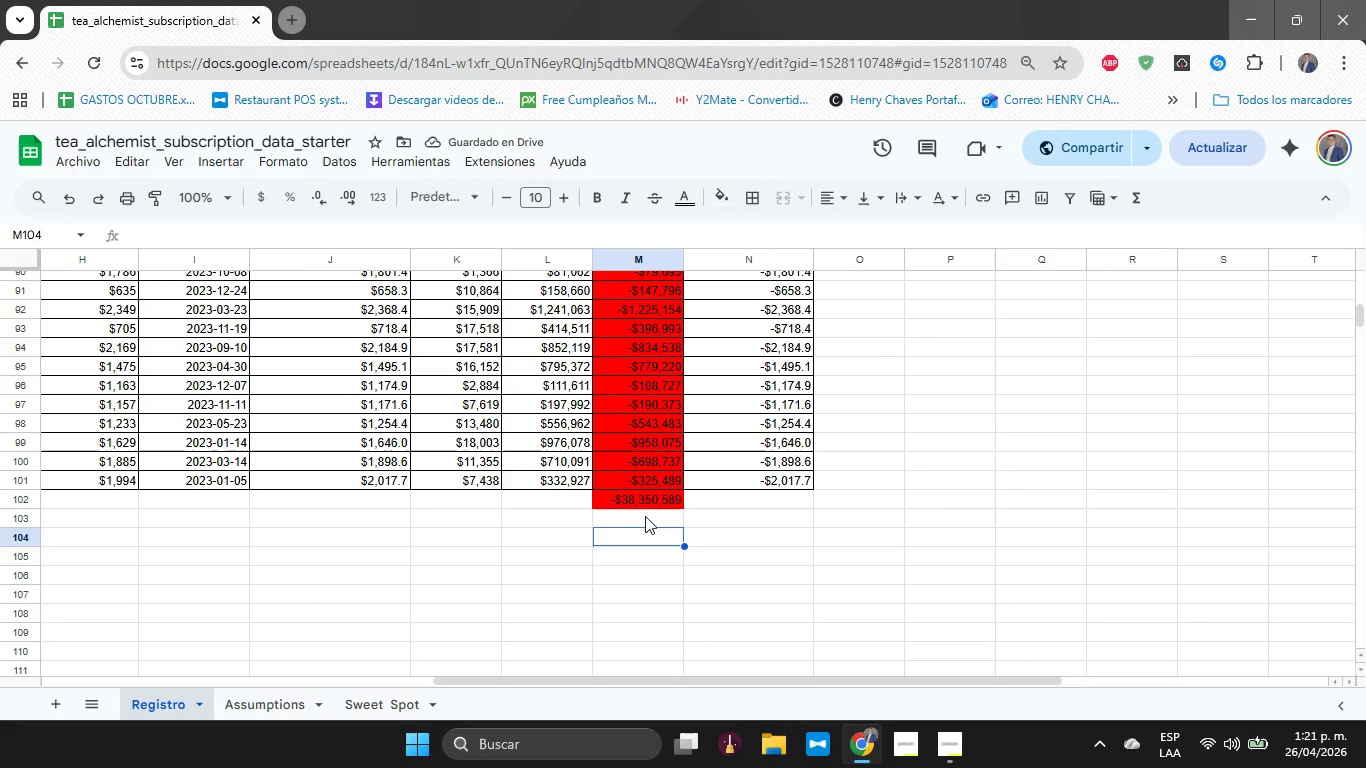 
left_click([642, 505])
 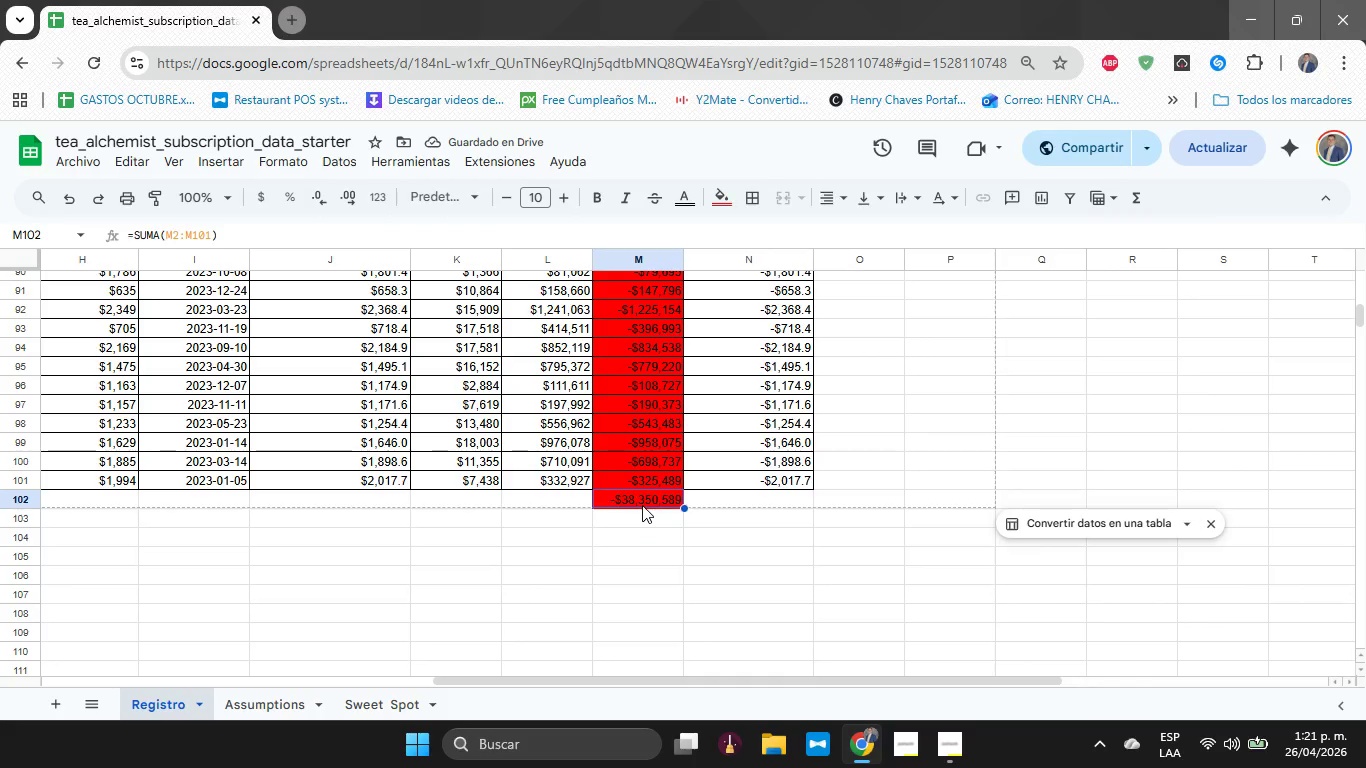 
key(Control+C)
 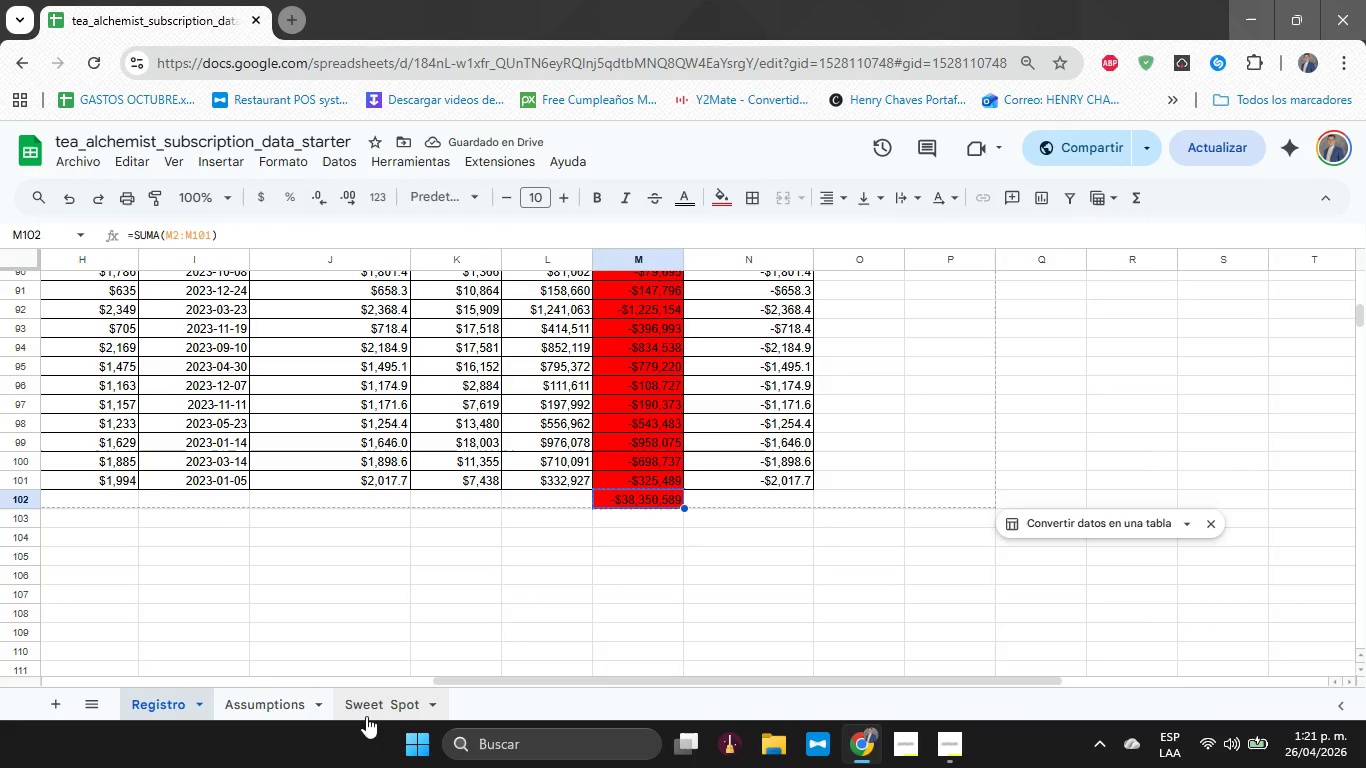 
left_click([358, 706])
 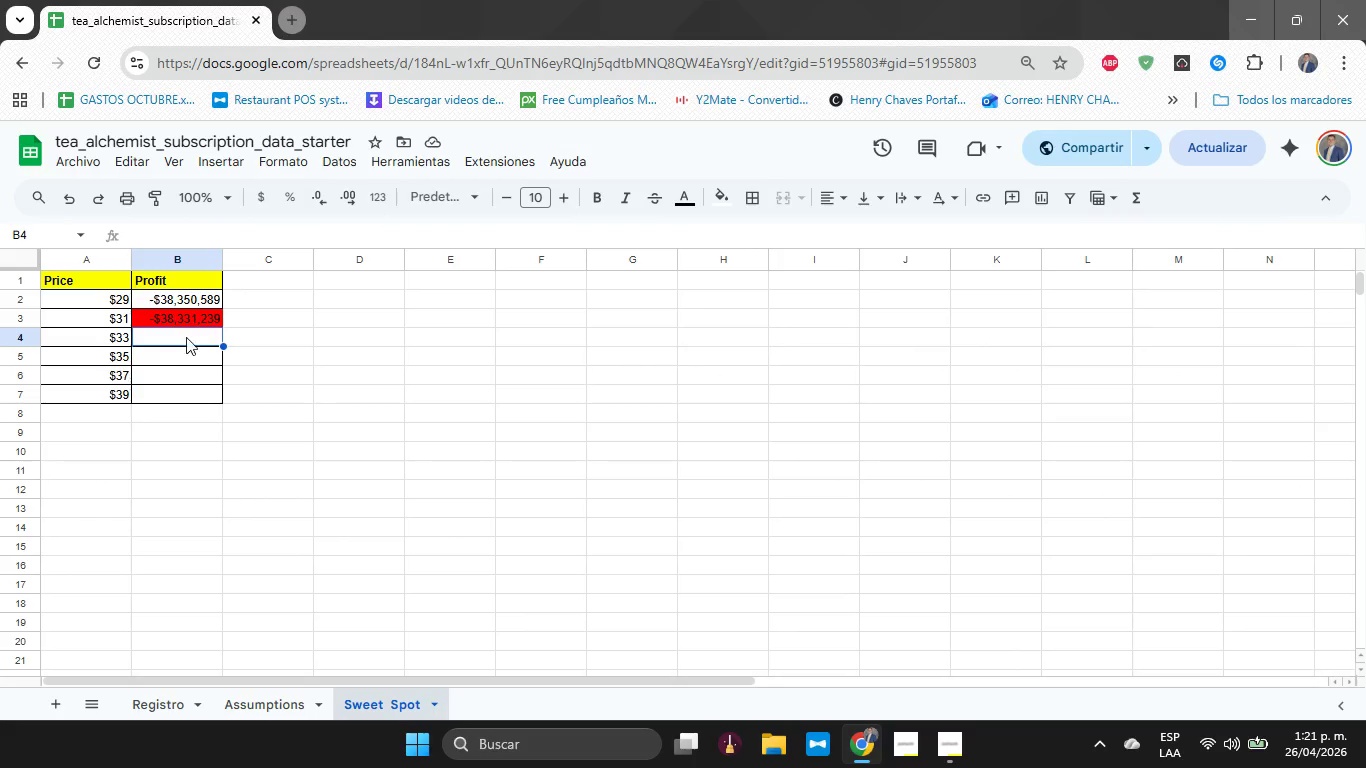 
left_click([187, 336])
 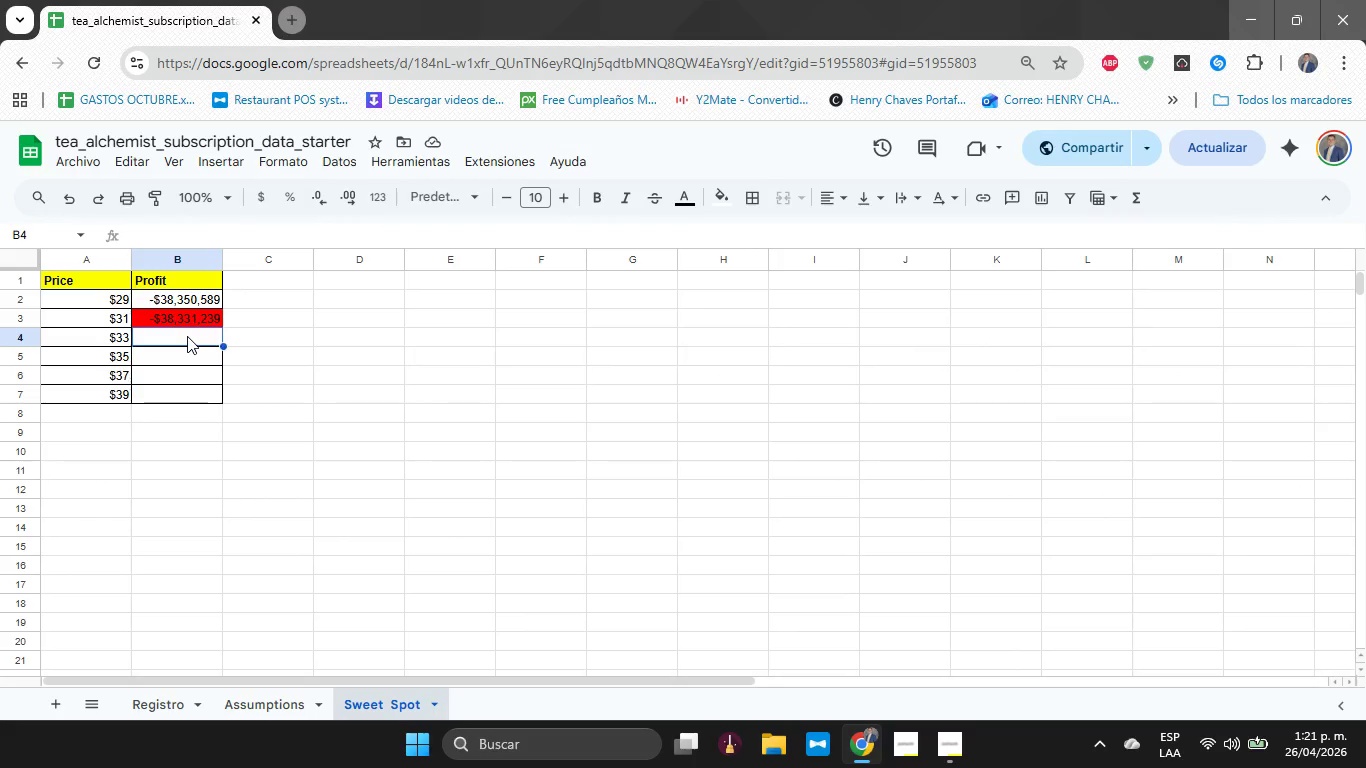 
key(Control+V)
 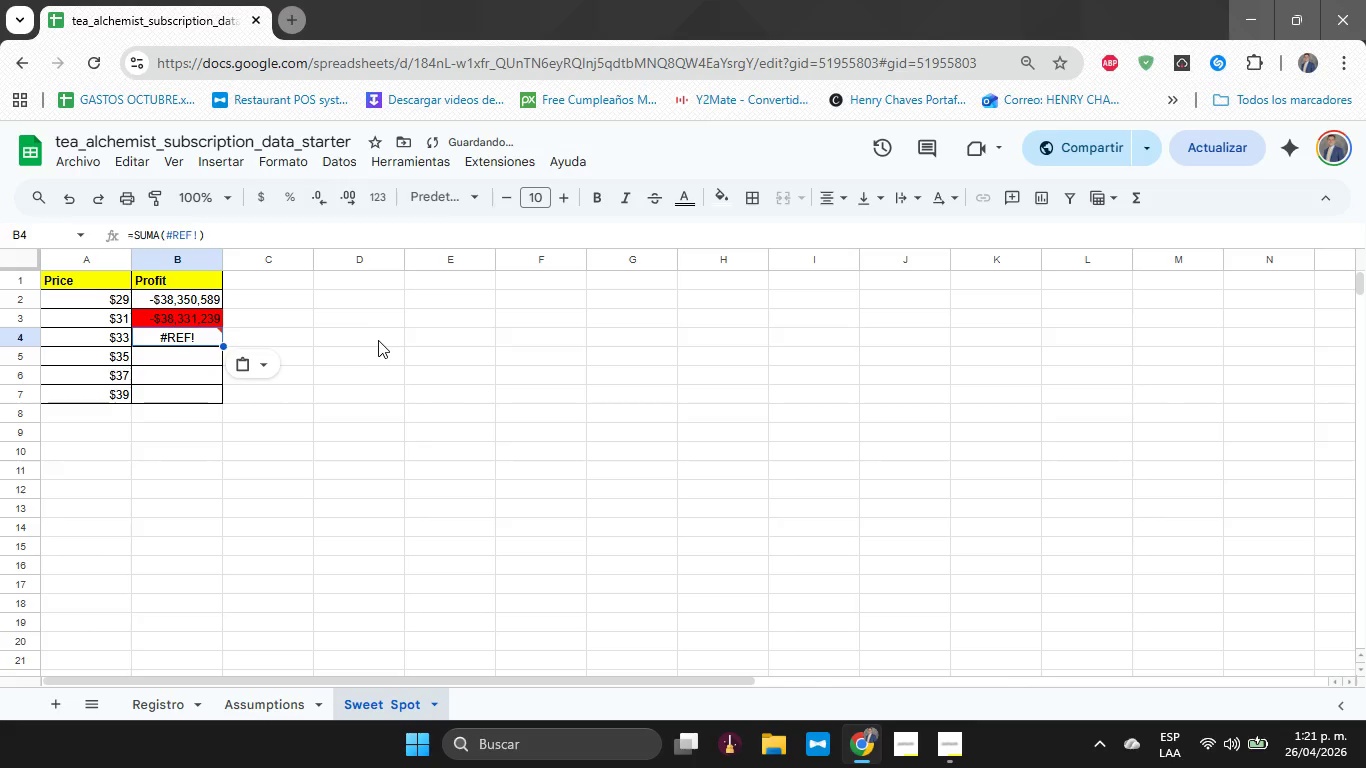 
key(Control+ControlLeft)
 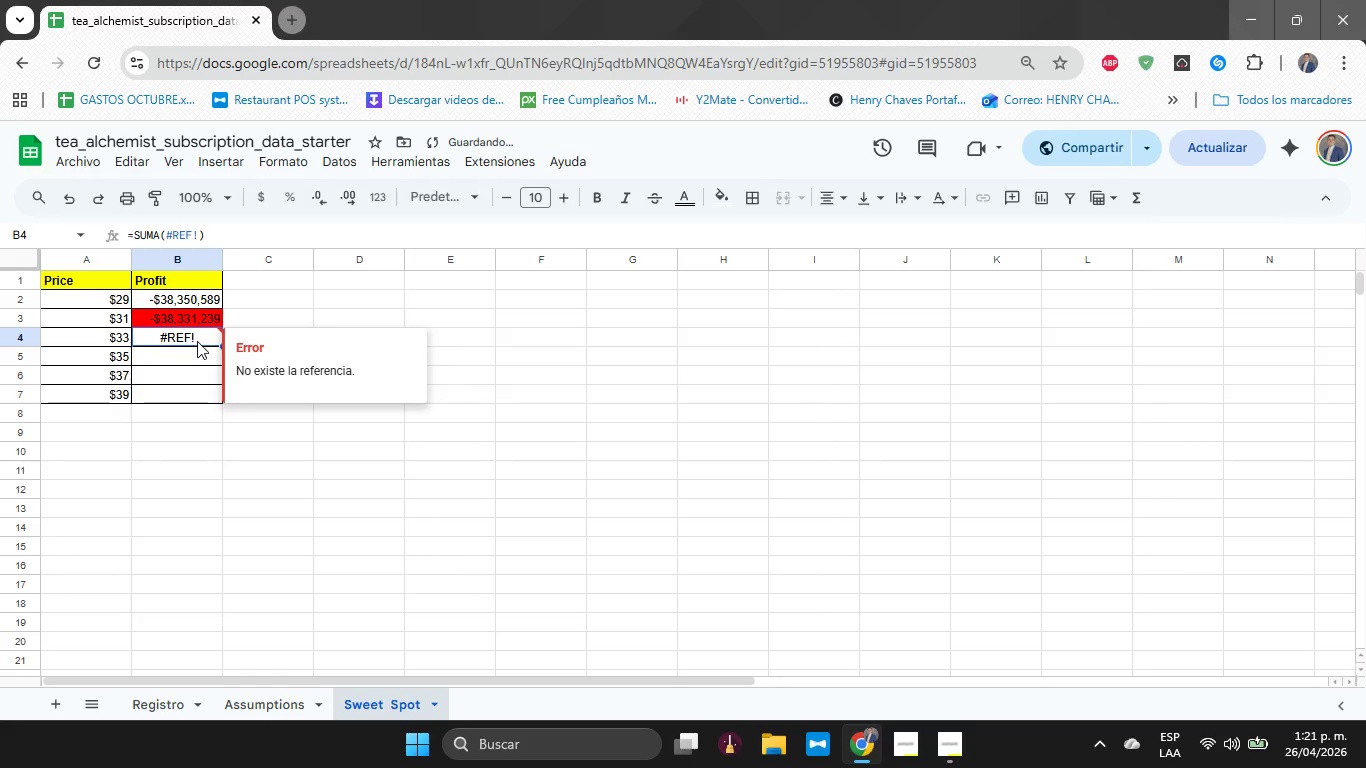 
double_click([197, 341])
 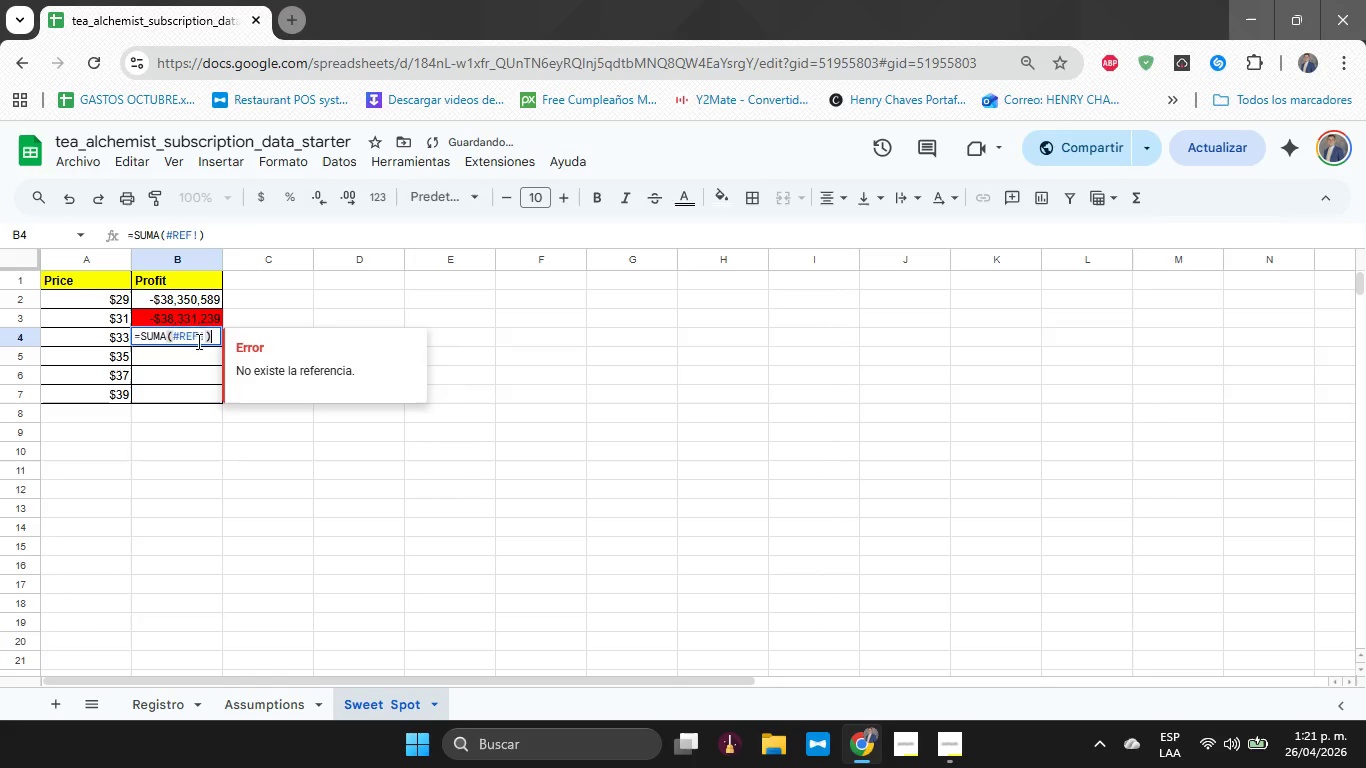 
triple_click([197, 341])
 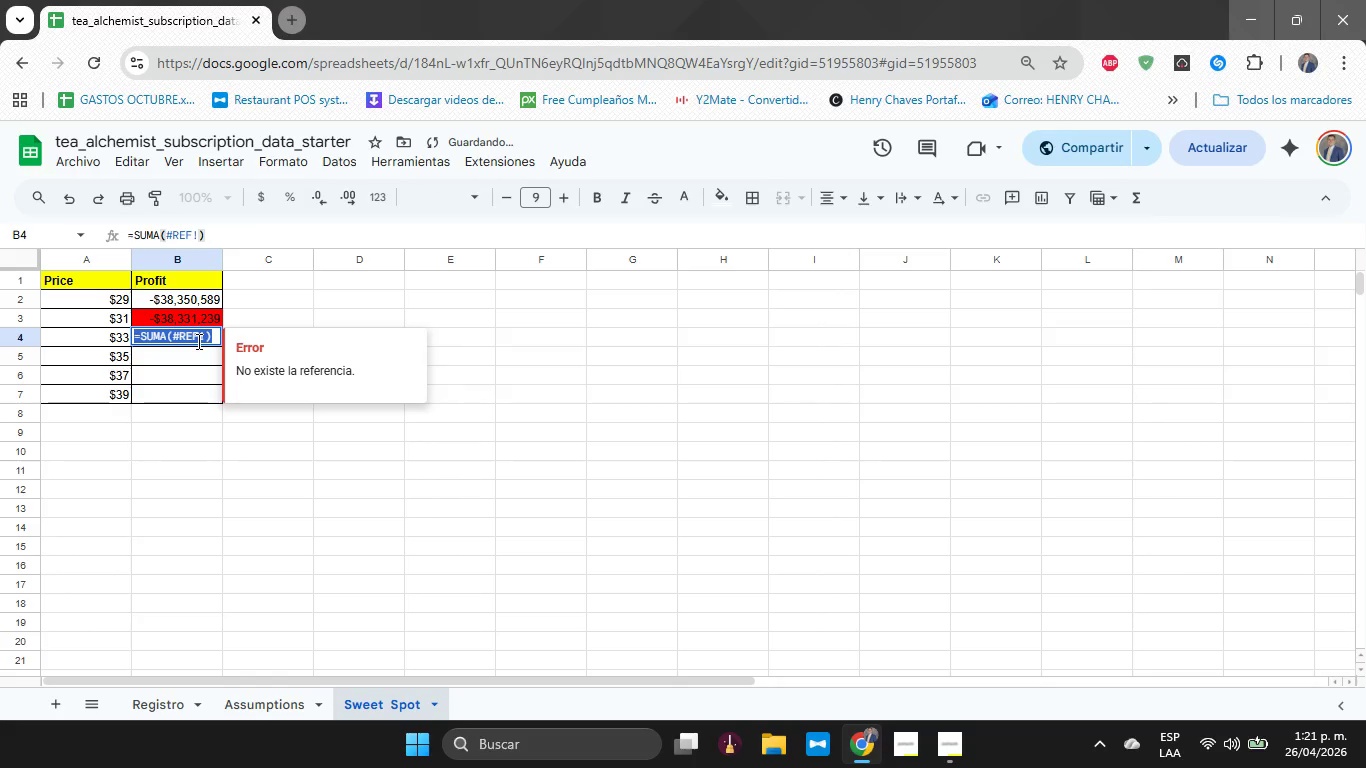 
key(Control+V)
 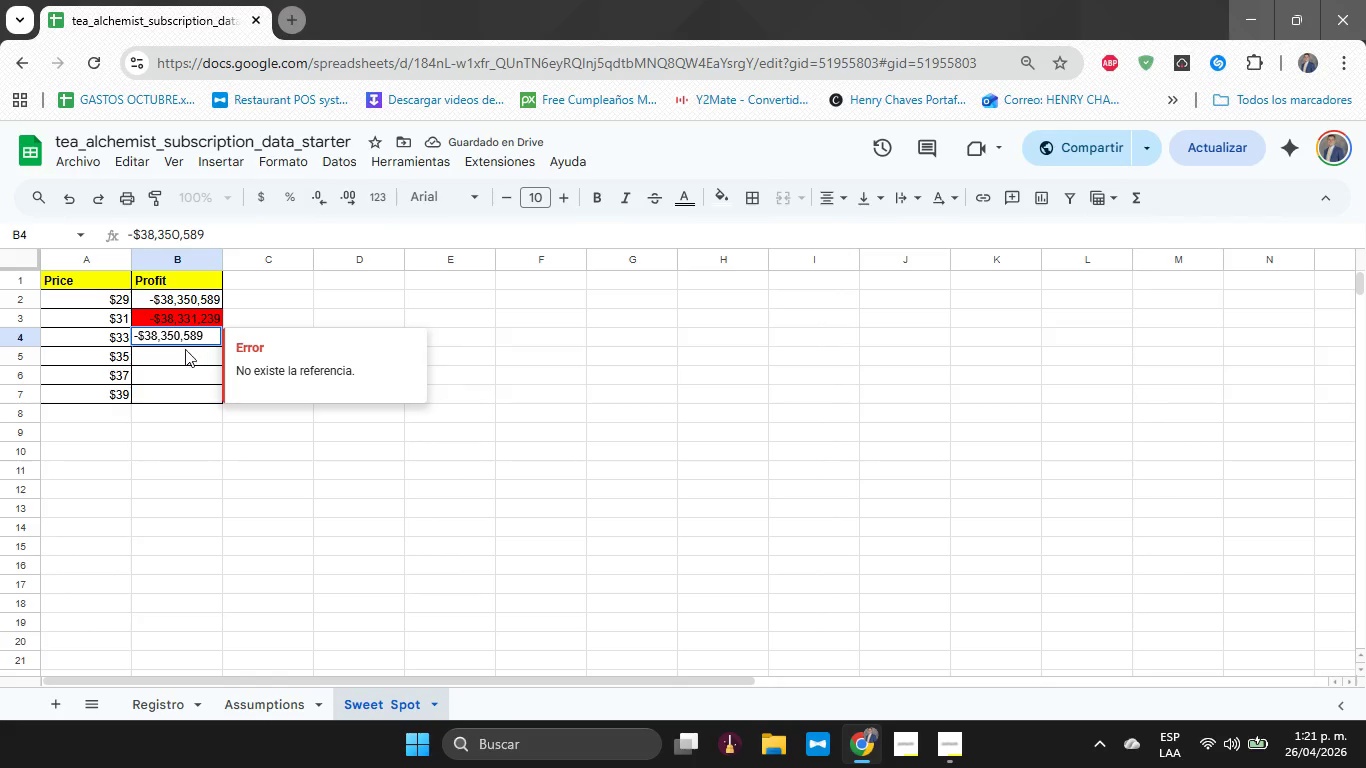 
left_click([185, 349])
 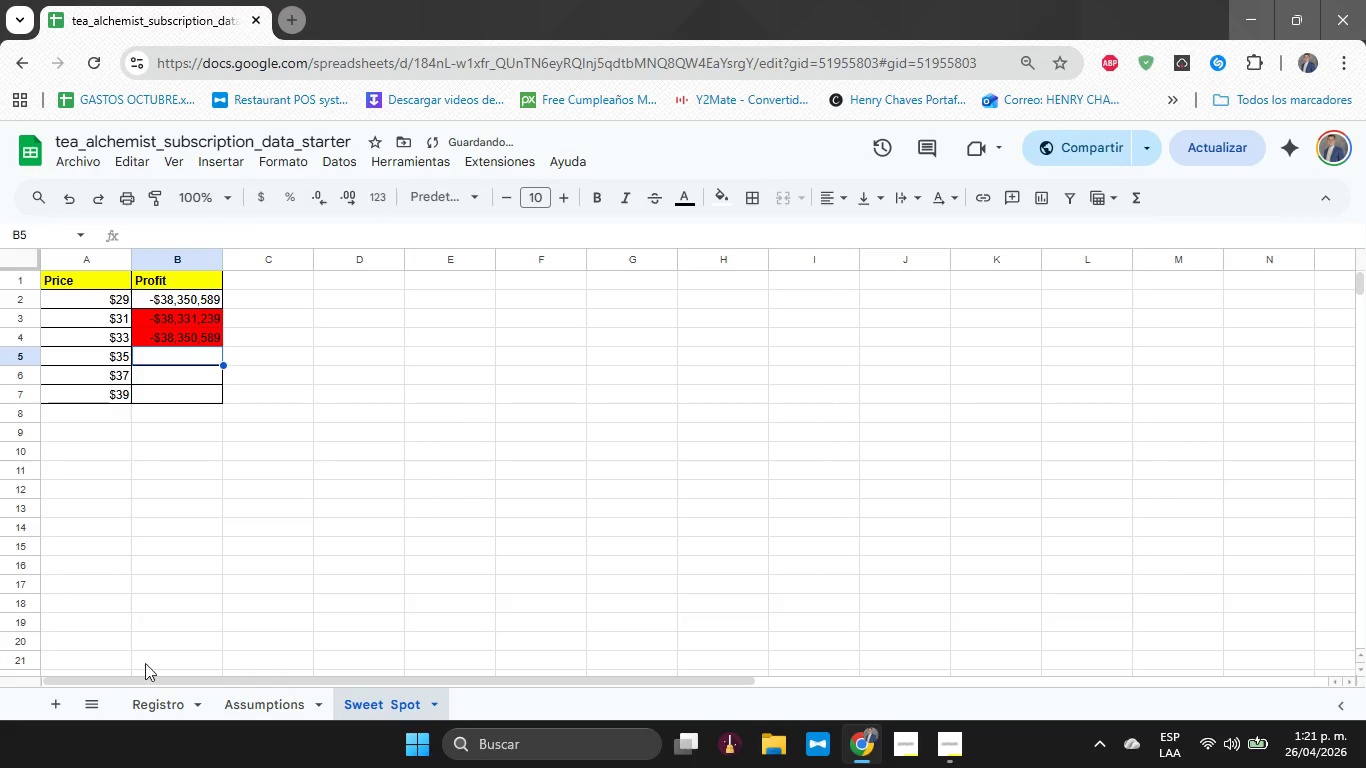 
left_click([268, 704])
 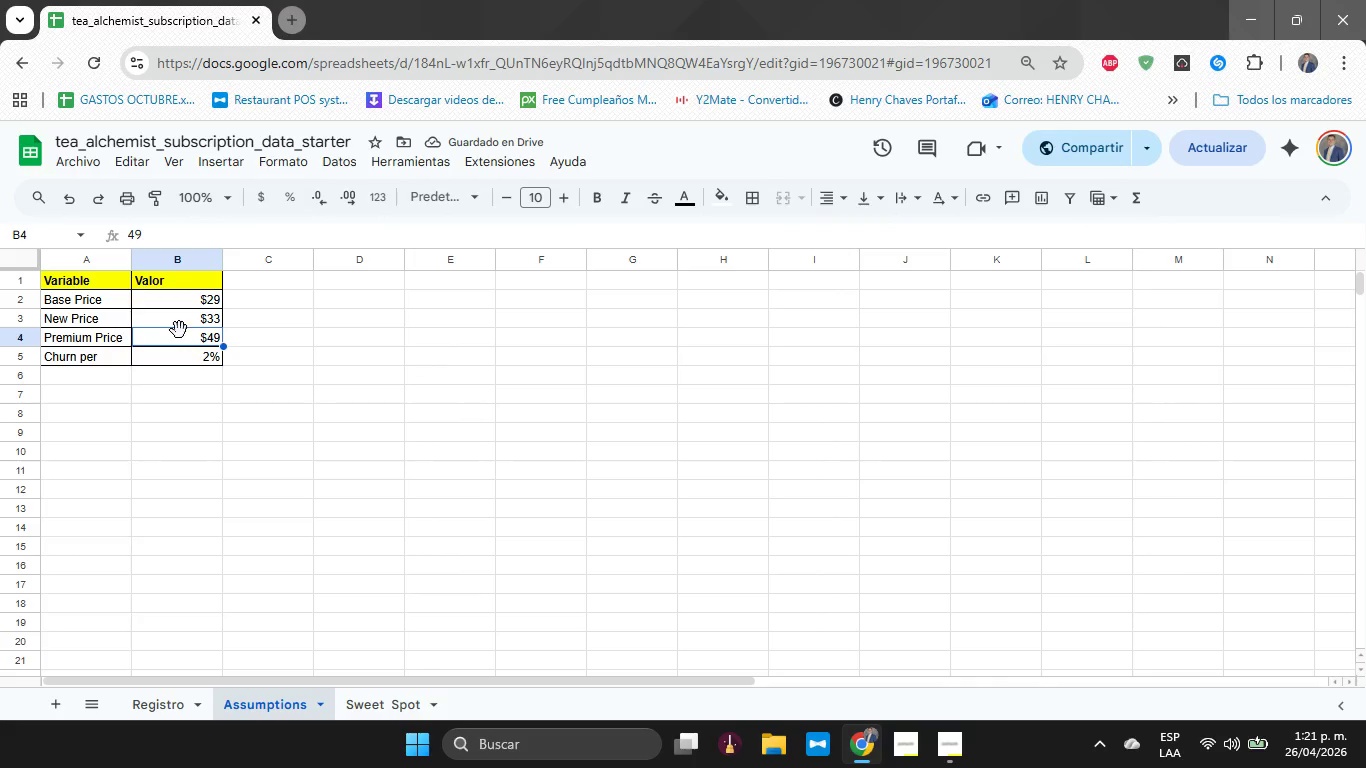 
left_click([179, 325])
 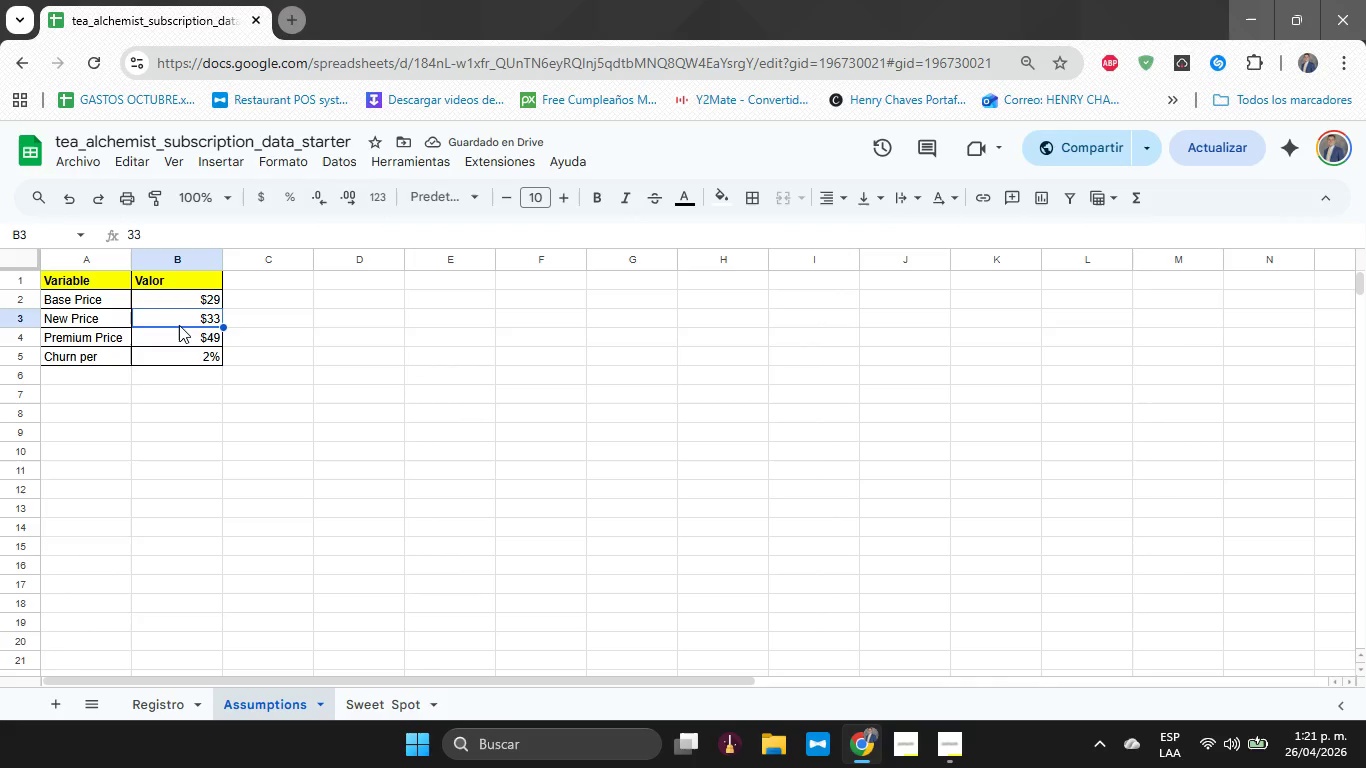 
type(35)
 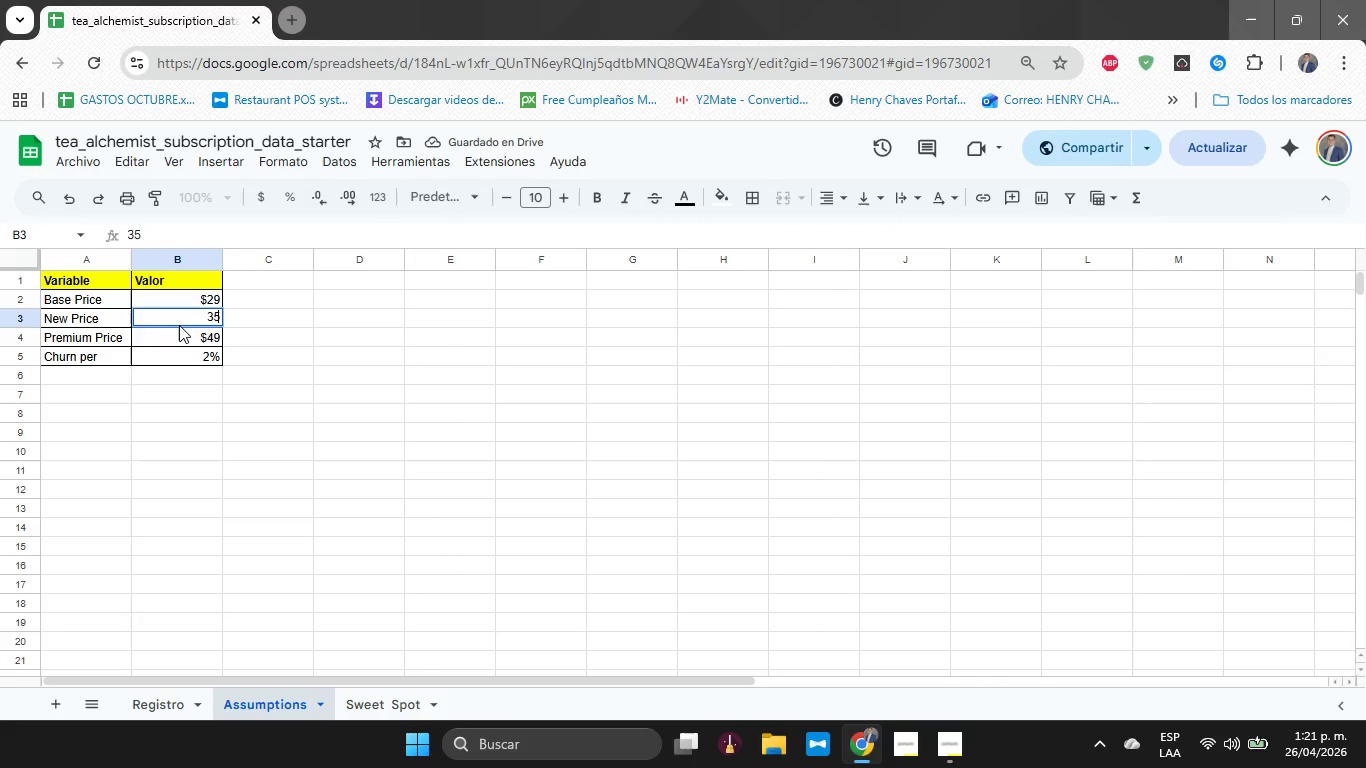 
key(Enter)
 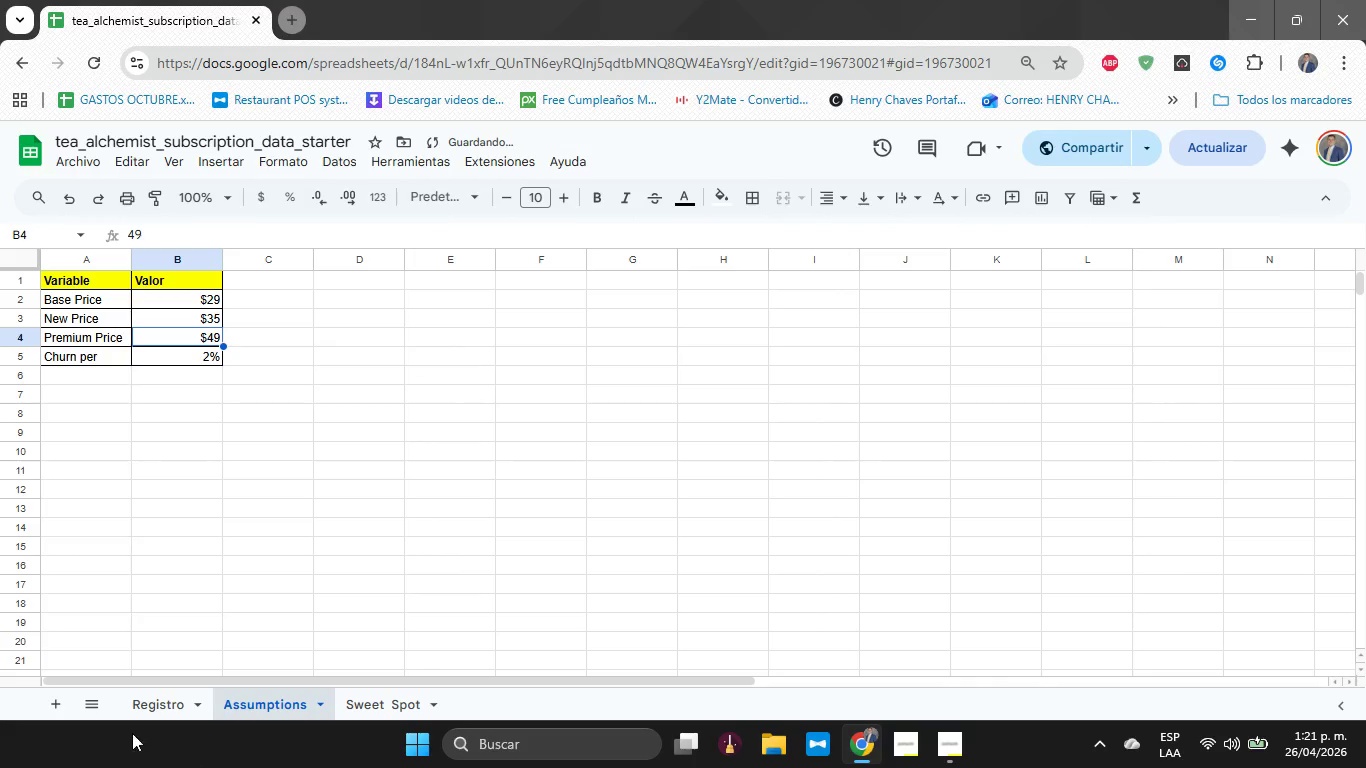 
left_click([131, 716])
 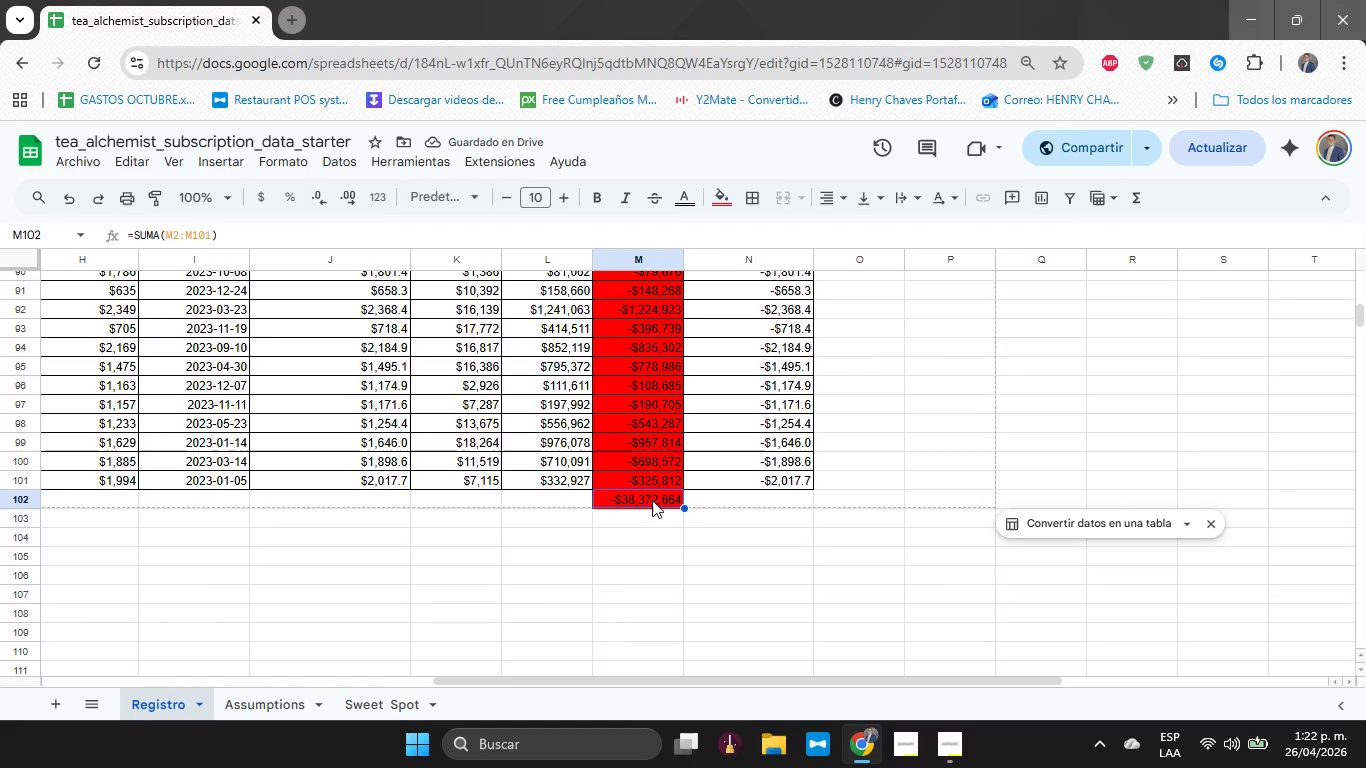 
double_click([652, 500])
 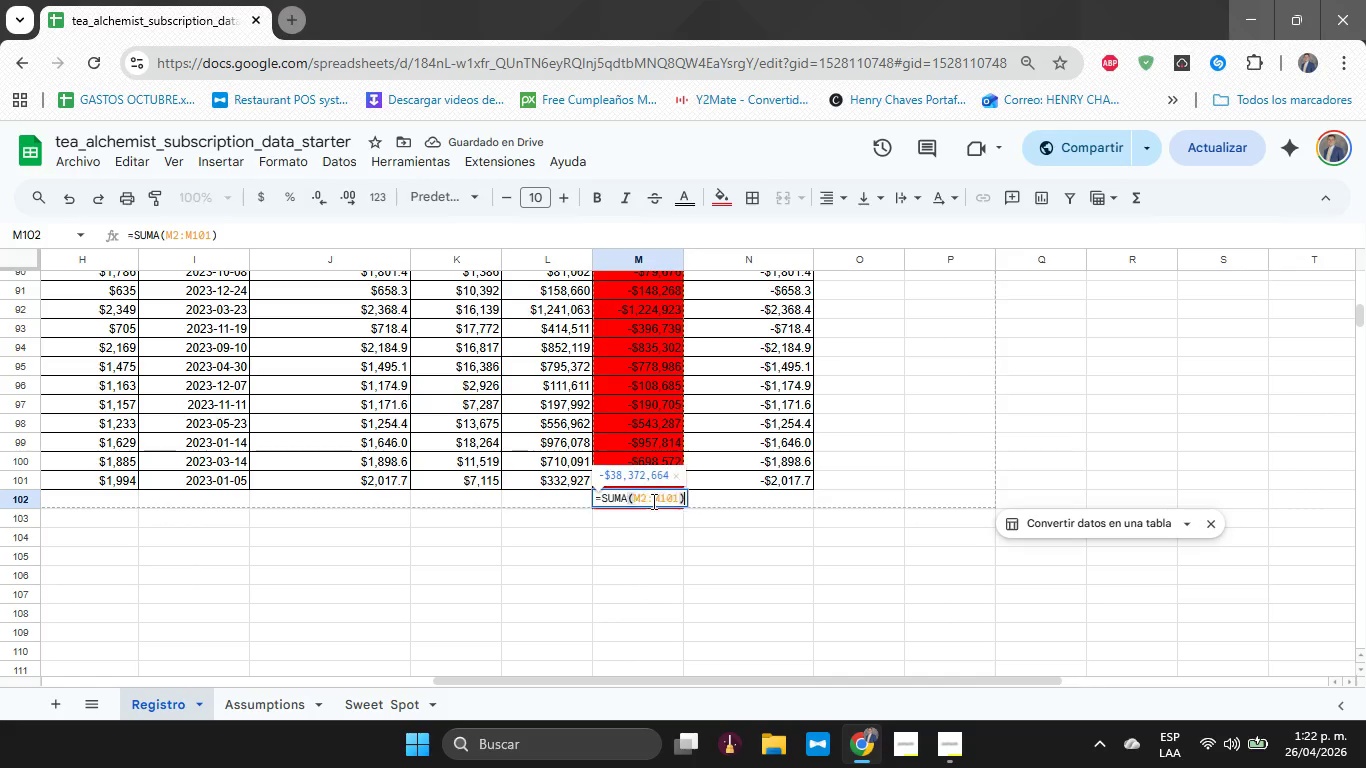 
triple_click([652, 501])
 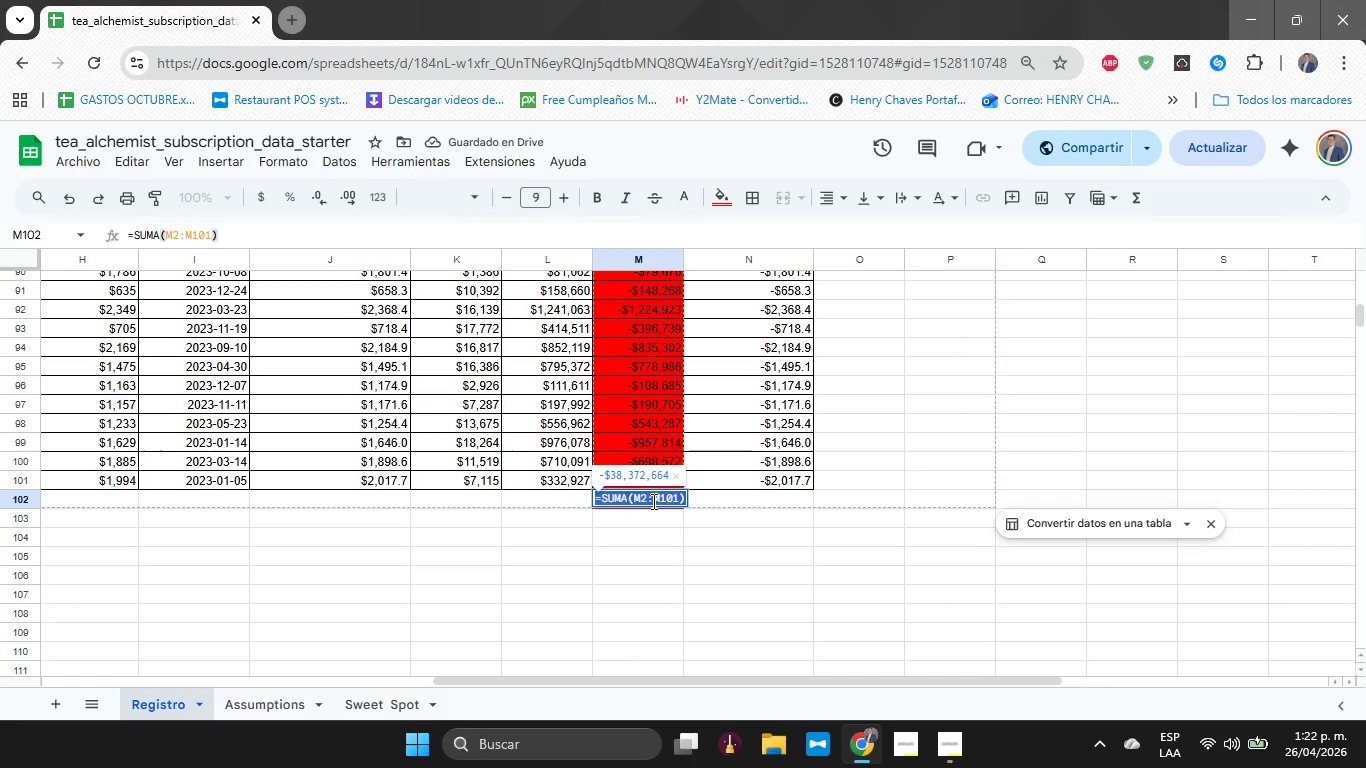 
triple_click([652, 501])
 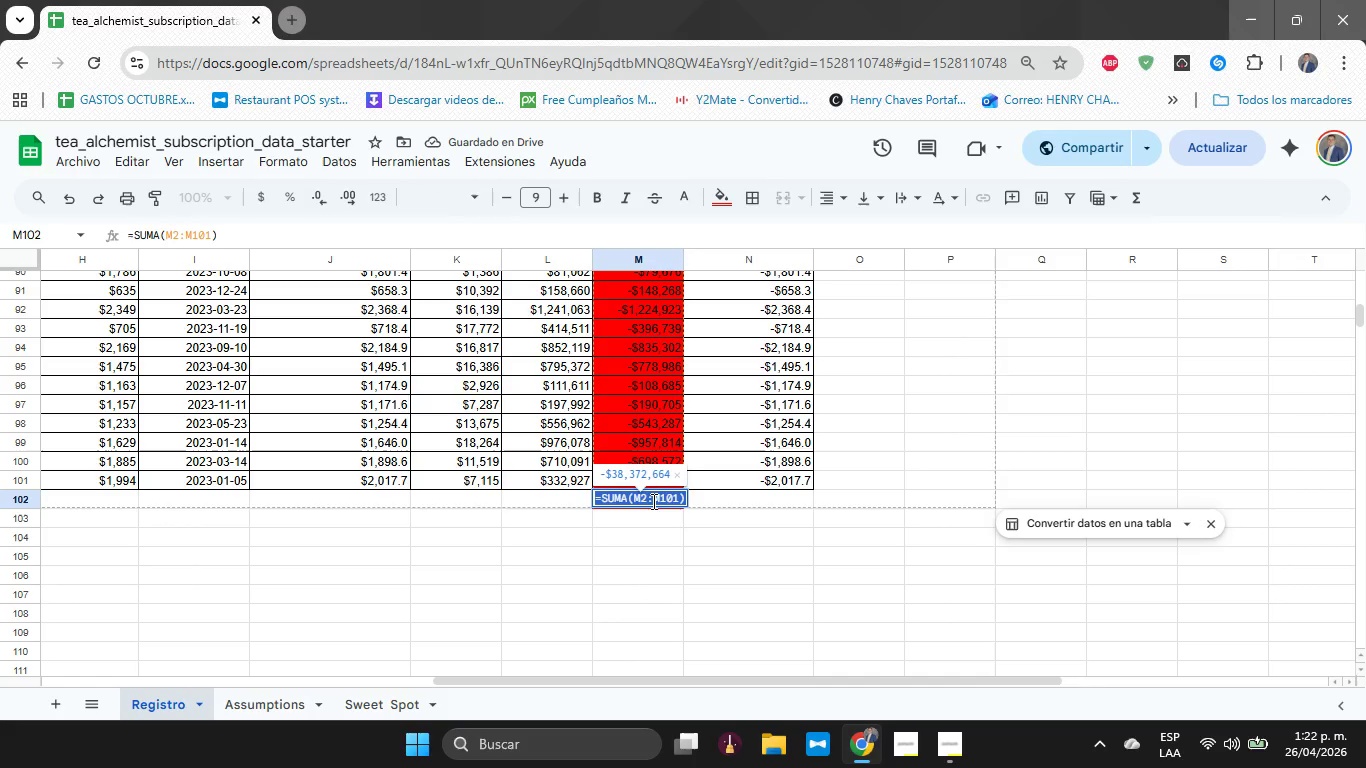 
key(Control+C)
 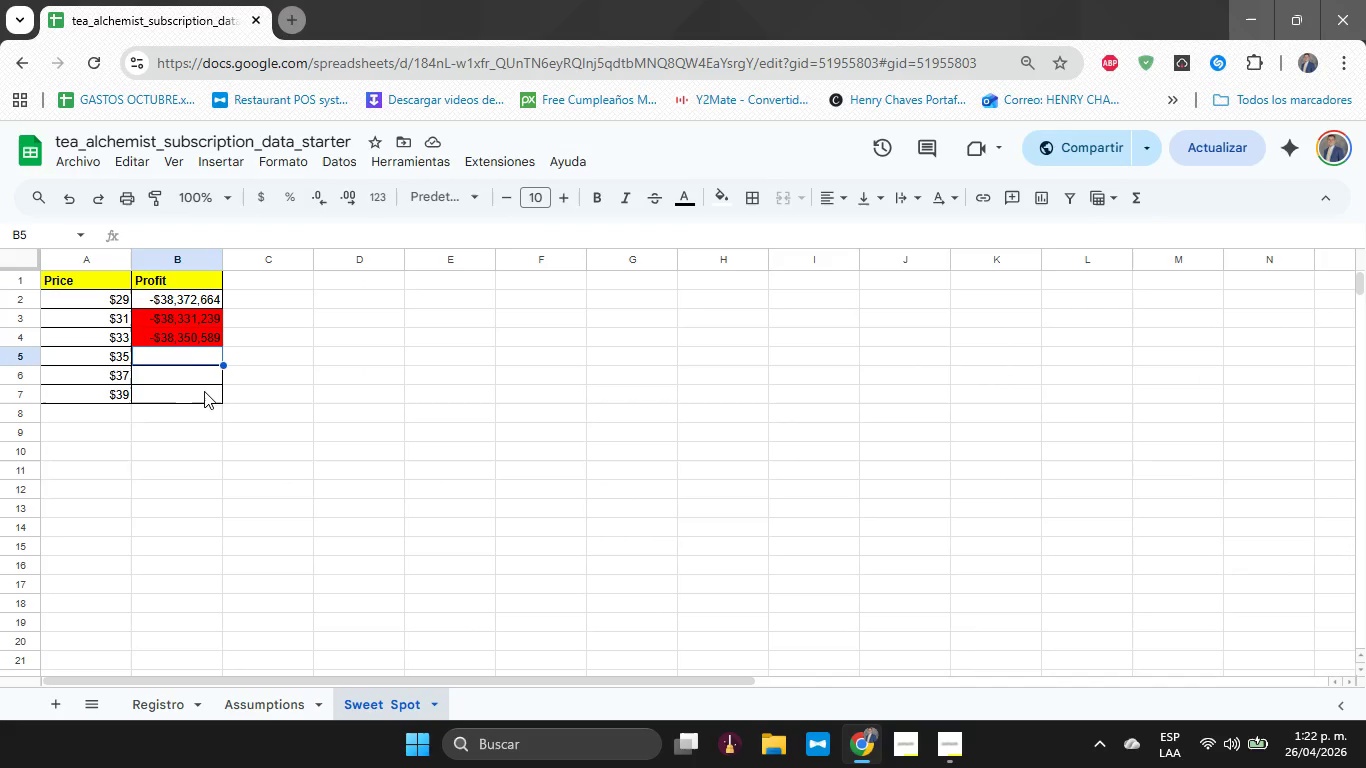 
left_click([196, 352])
 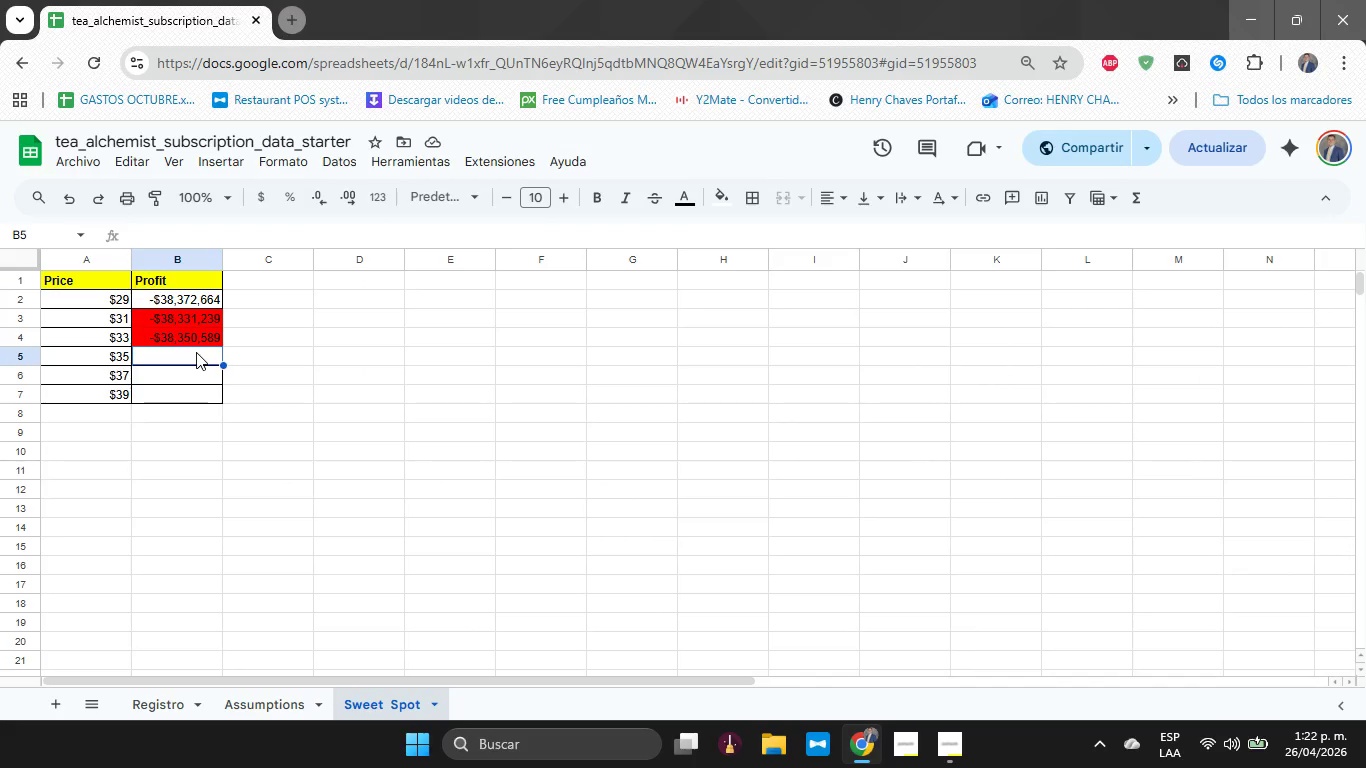 
key(Control+V)
 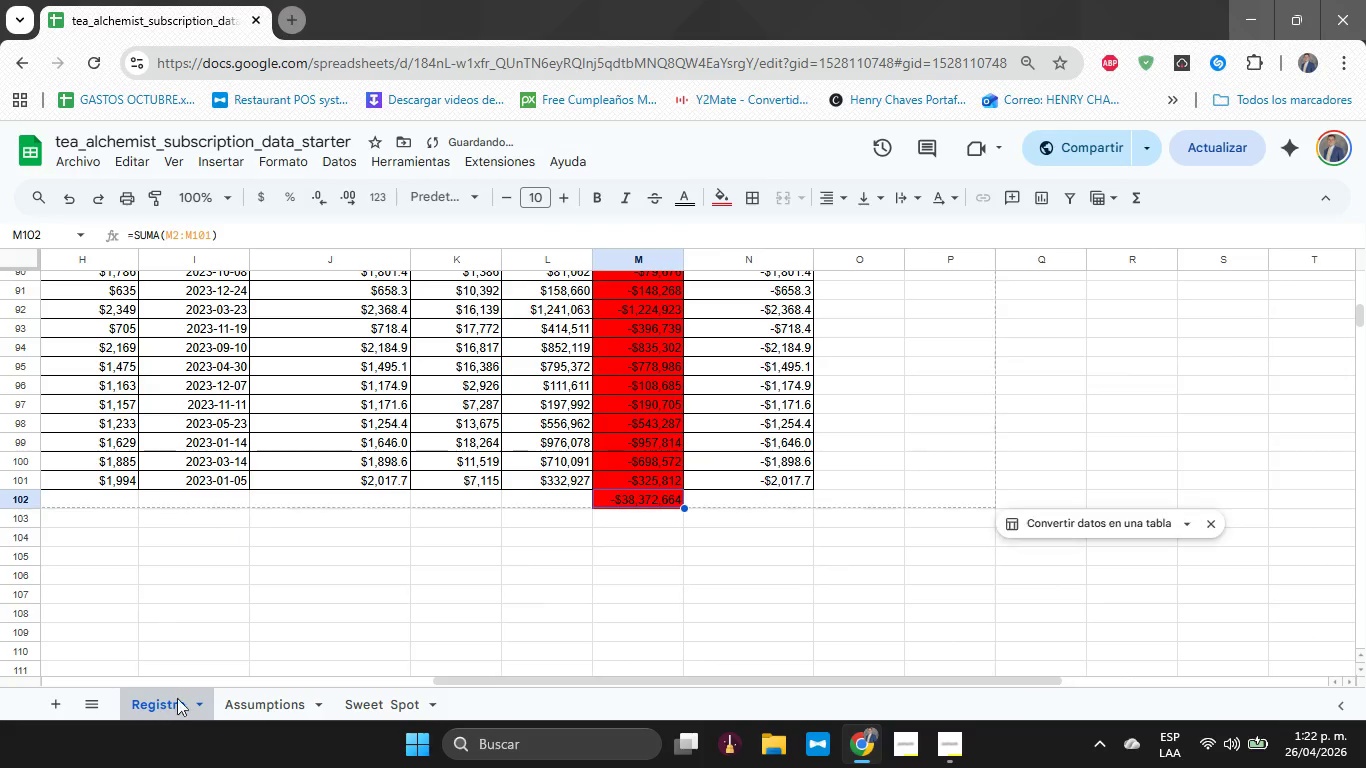 
left_click_drag(start_coordinate=[596, 546], to_coordinate=[602, 534])
 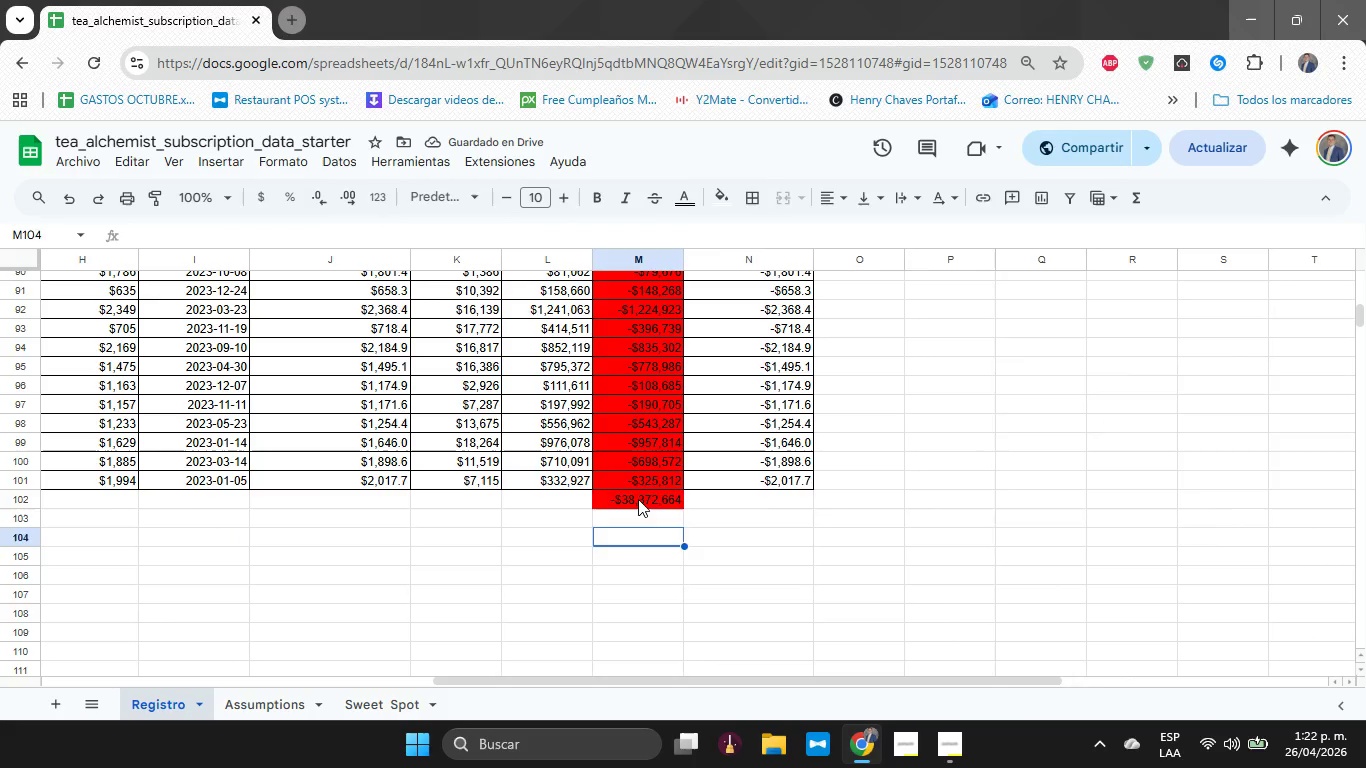 
double_click([638, 499])
 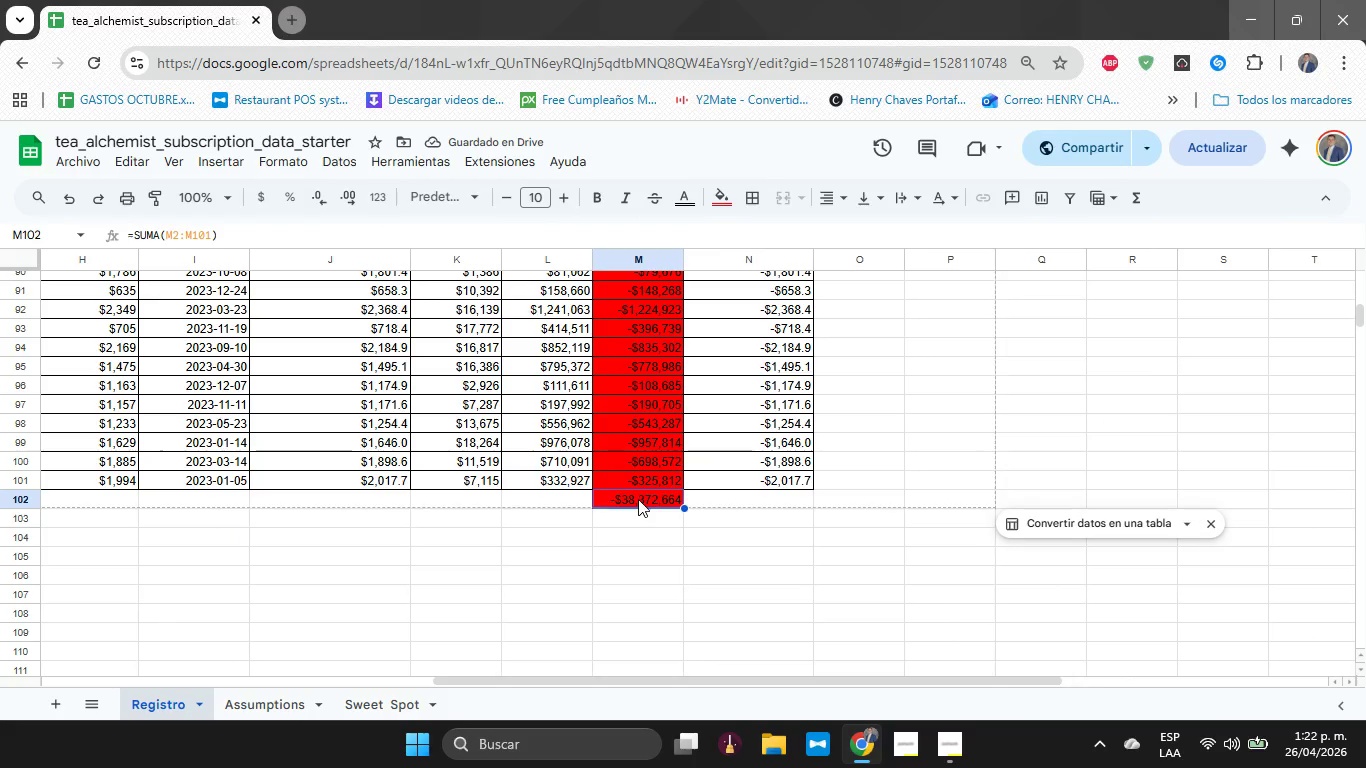 
key(Control+C)
 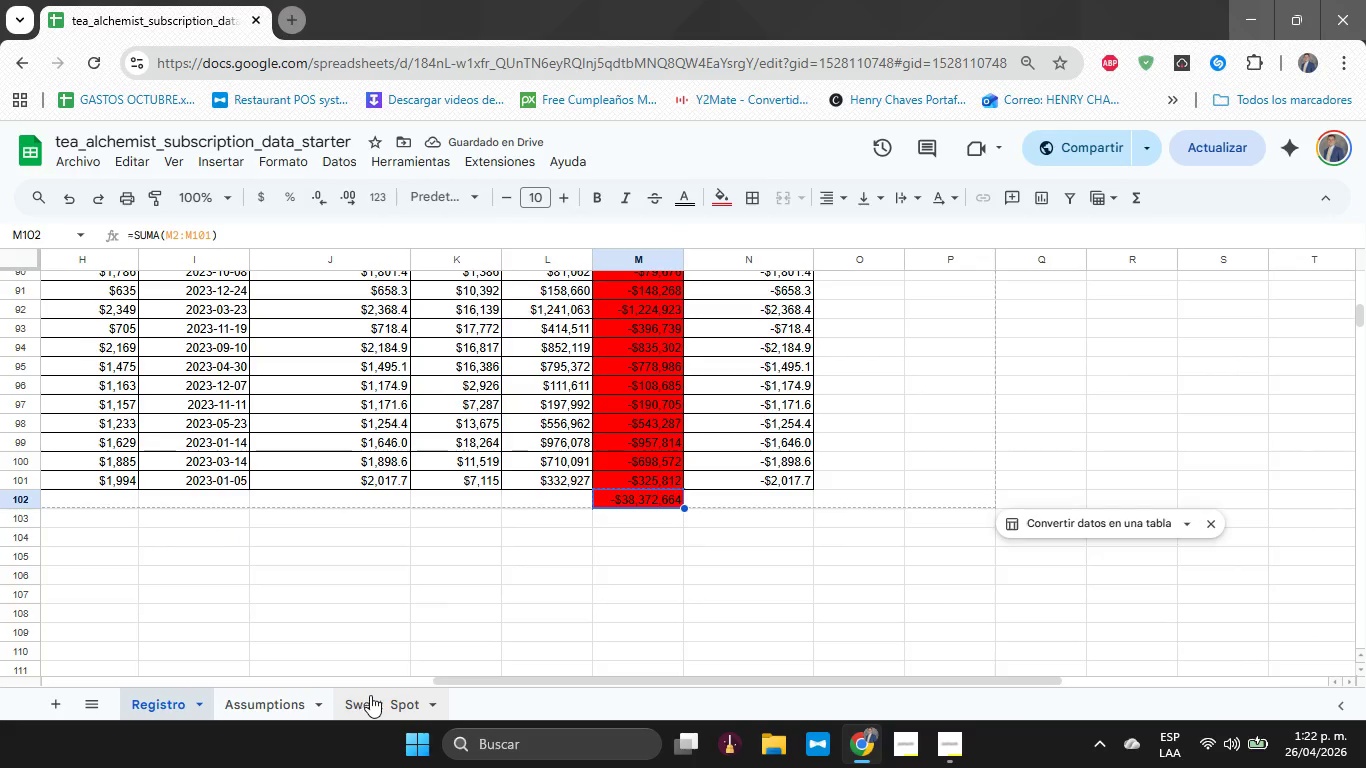 
left_click_drag(start_coordinate=[371, 696], to_coordinate=[370, 683])
 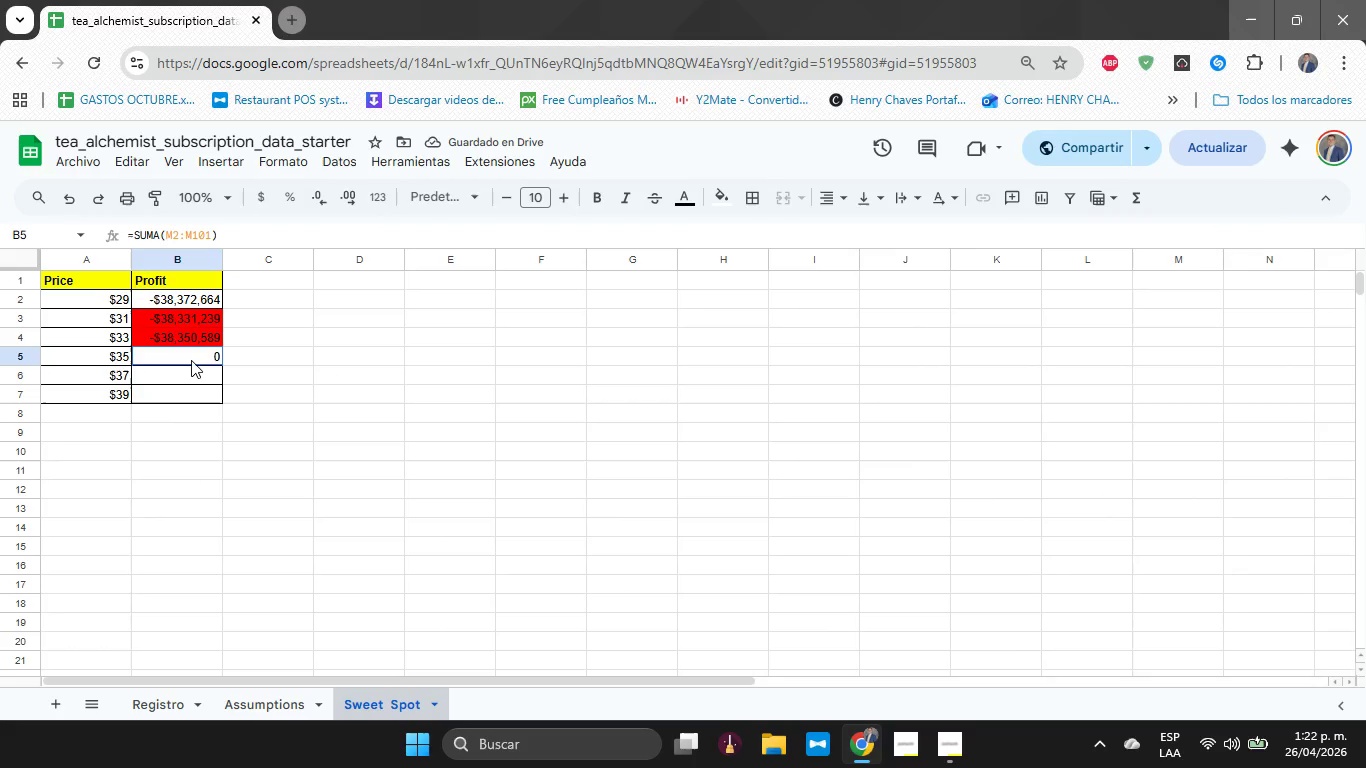 
double_click([191, 360])
 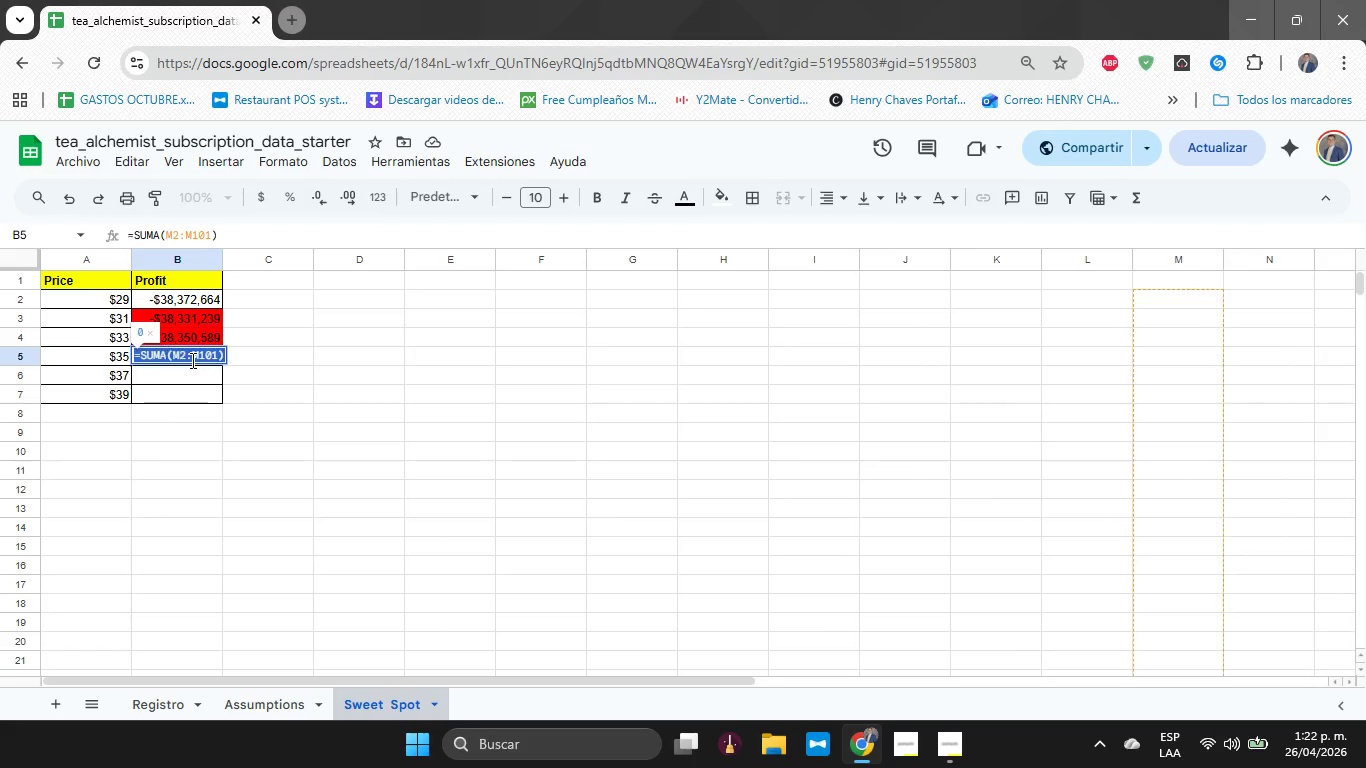 
triple_click([191, 360])
 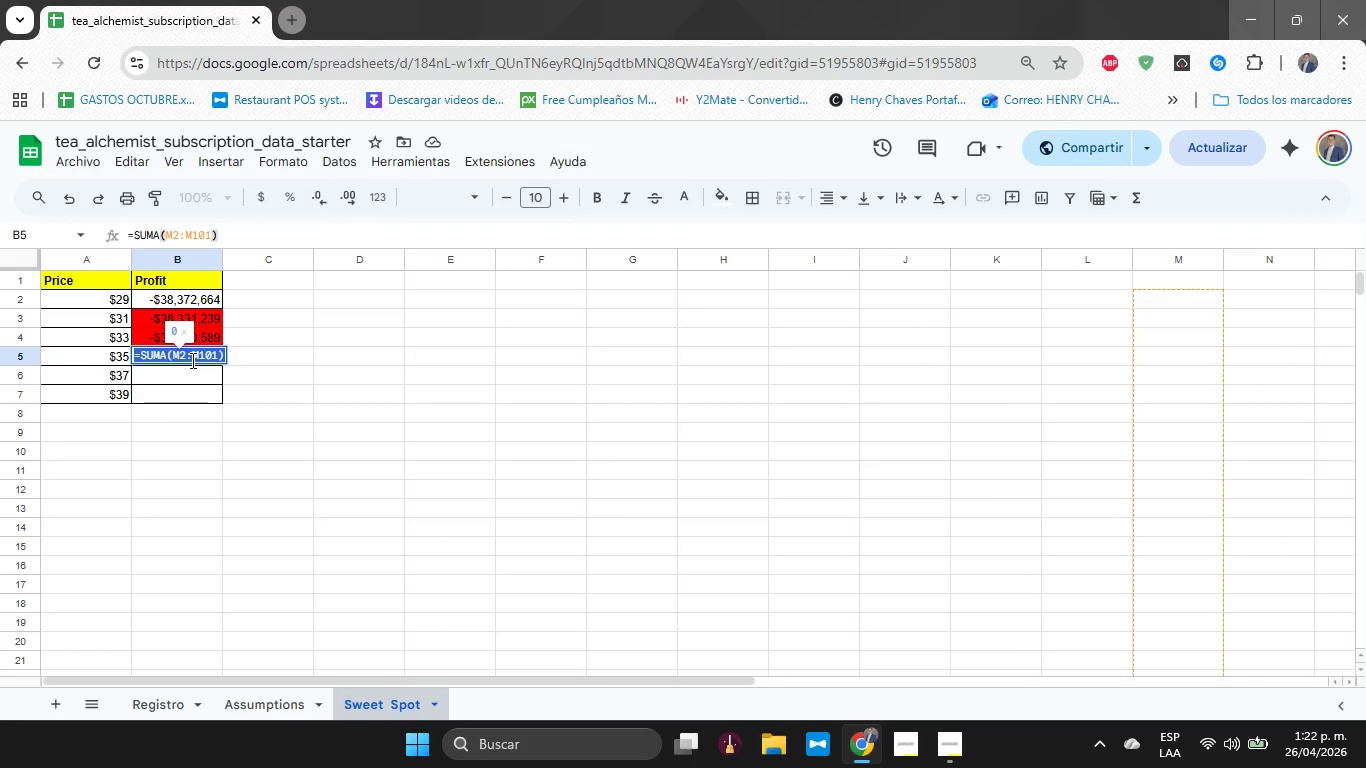 
key(Control+V)
 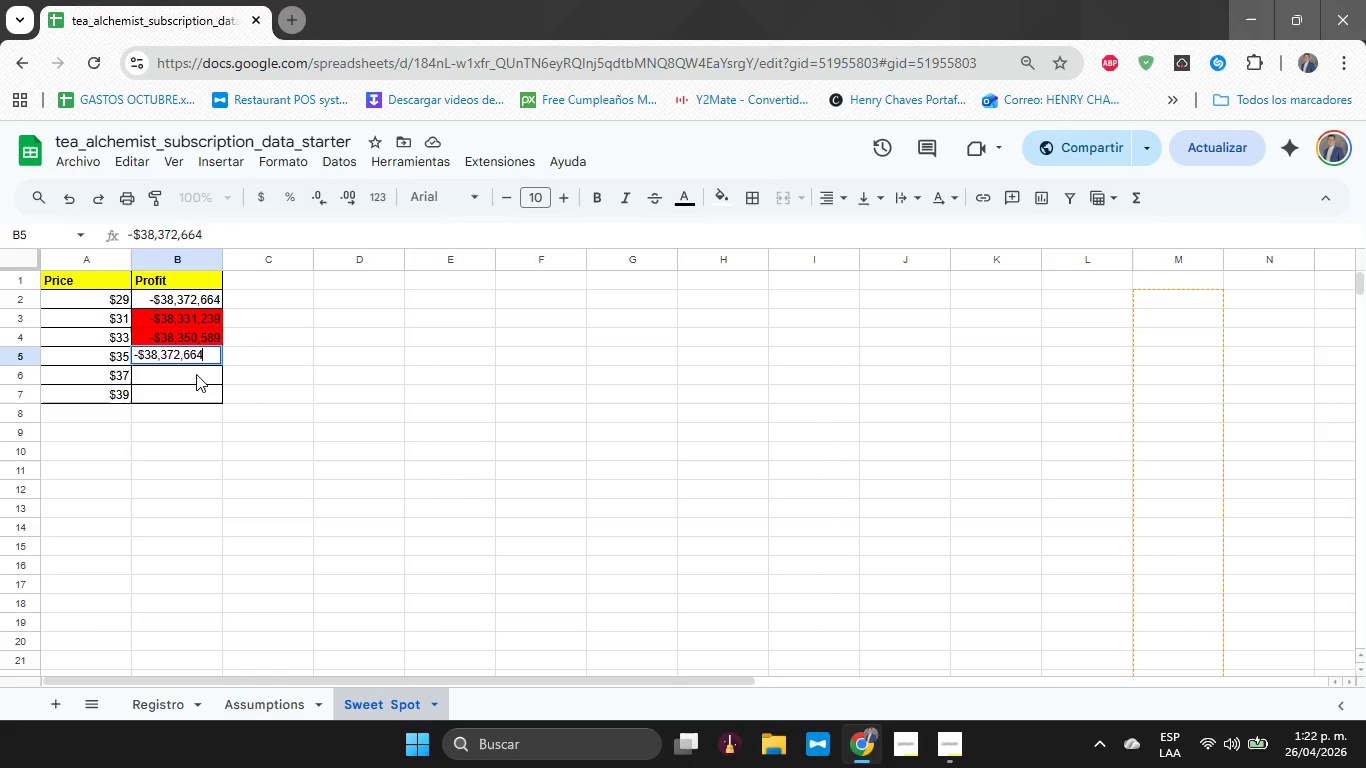 
left_click([196, 374])
 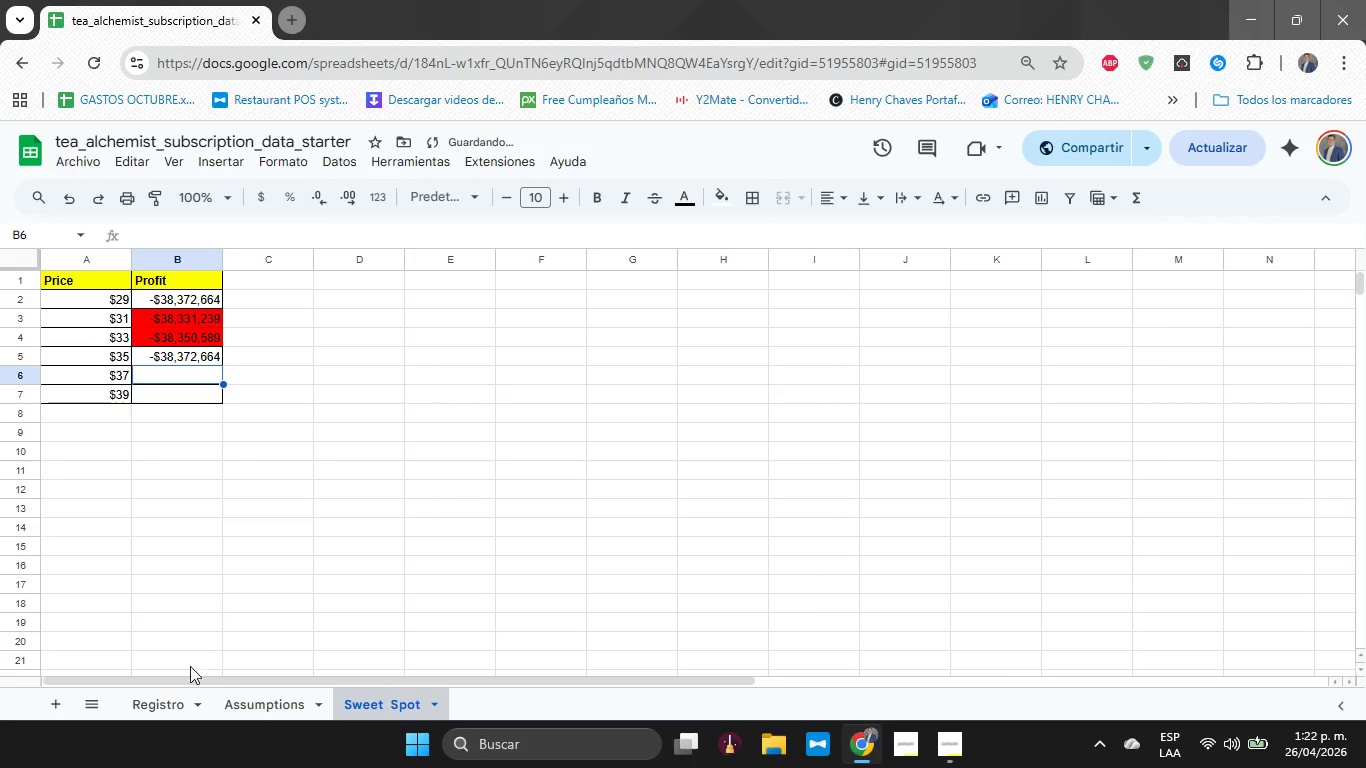 
left_click_drag(start_coordinate=[258, 699], to_coordinate=[260, 694])
 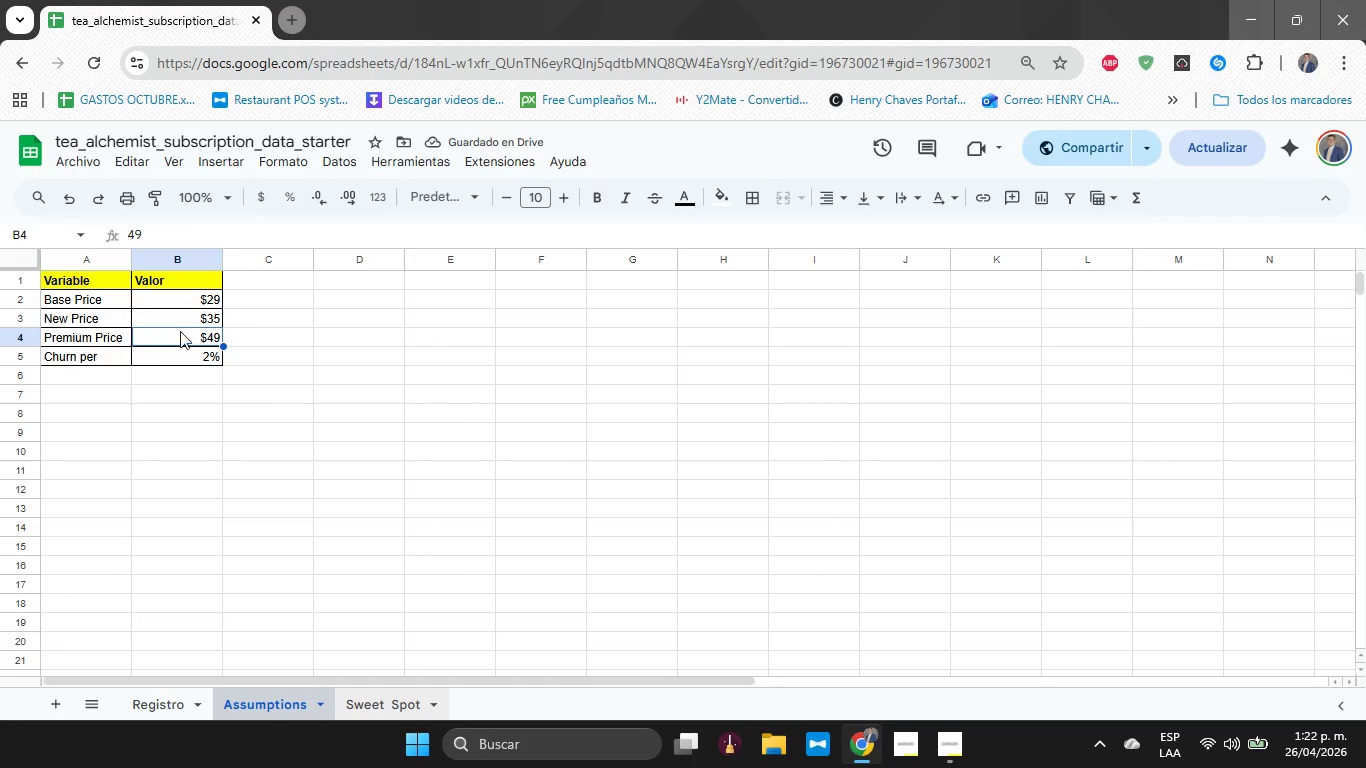 
left_click([177, 323])
 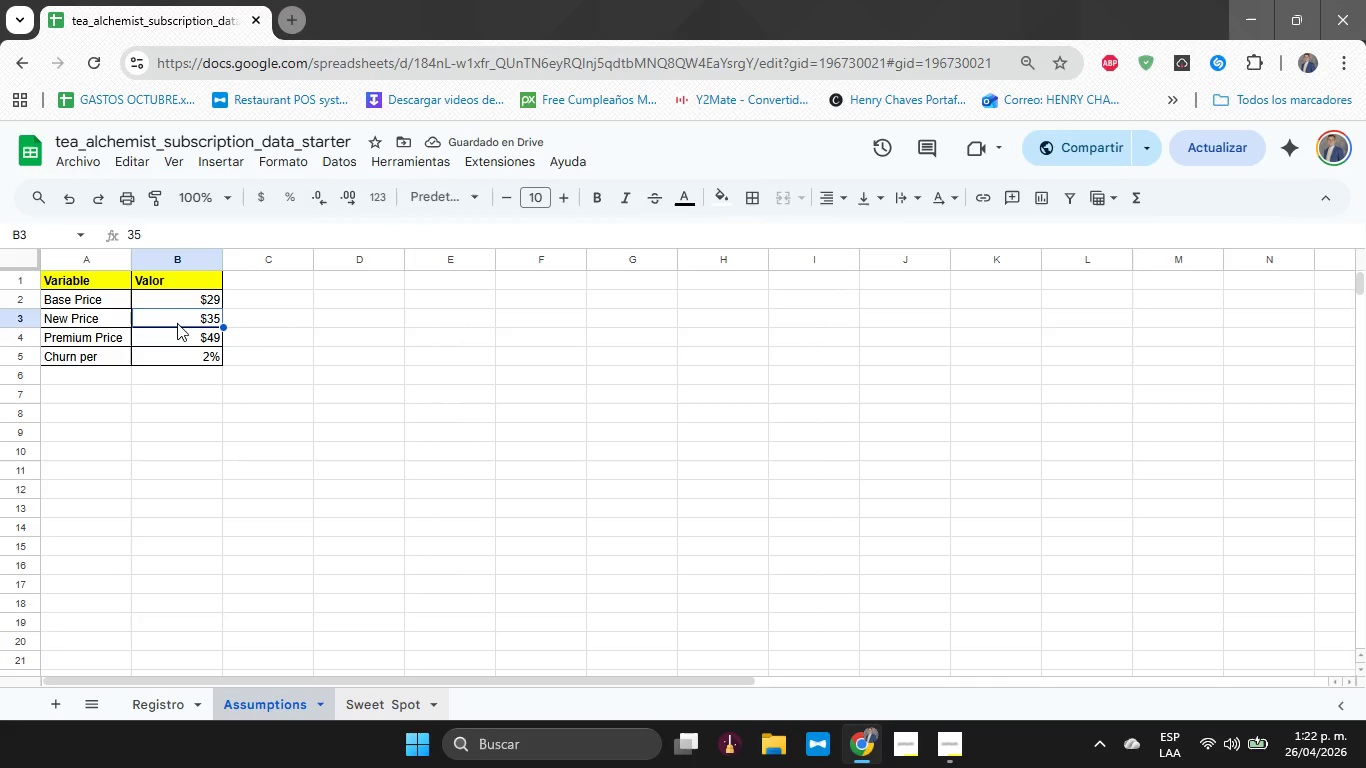 
type(37)
 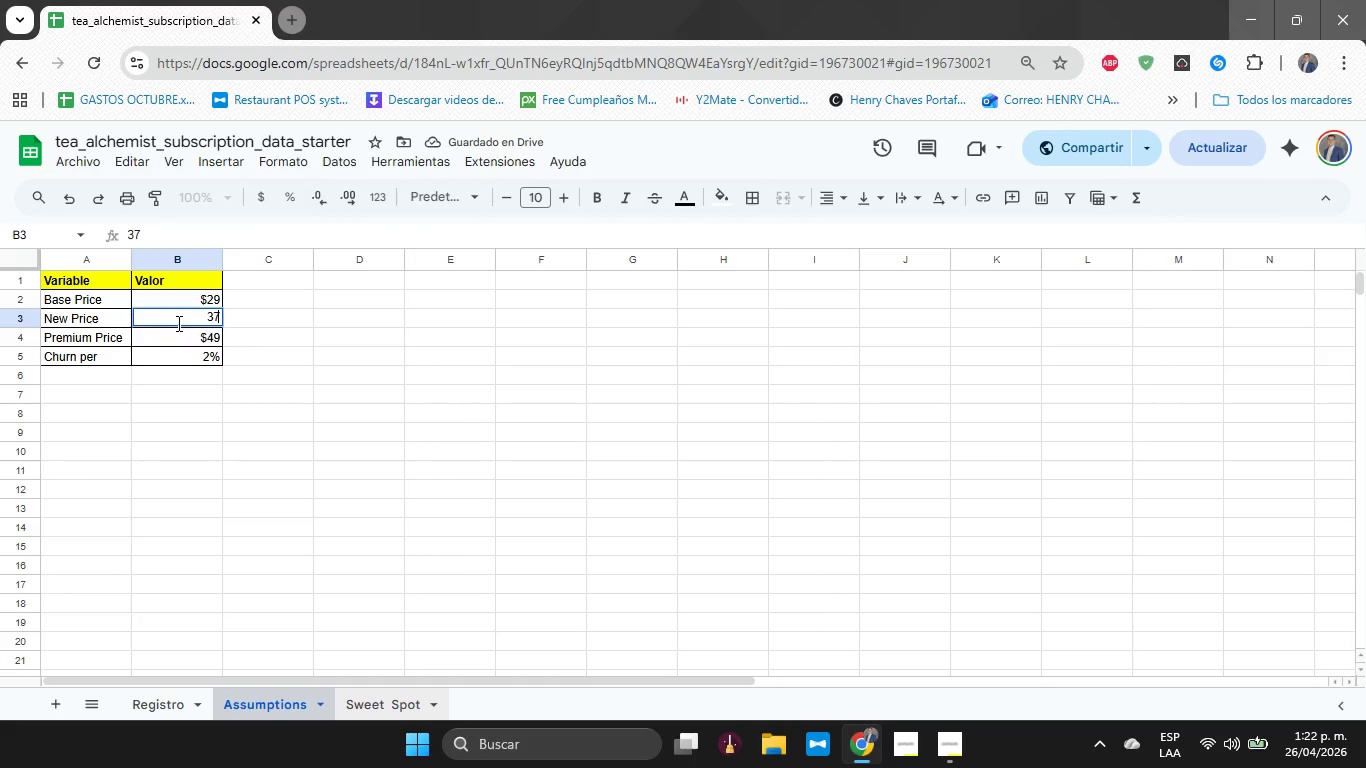 
key(Enter)
 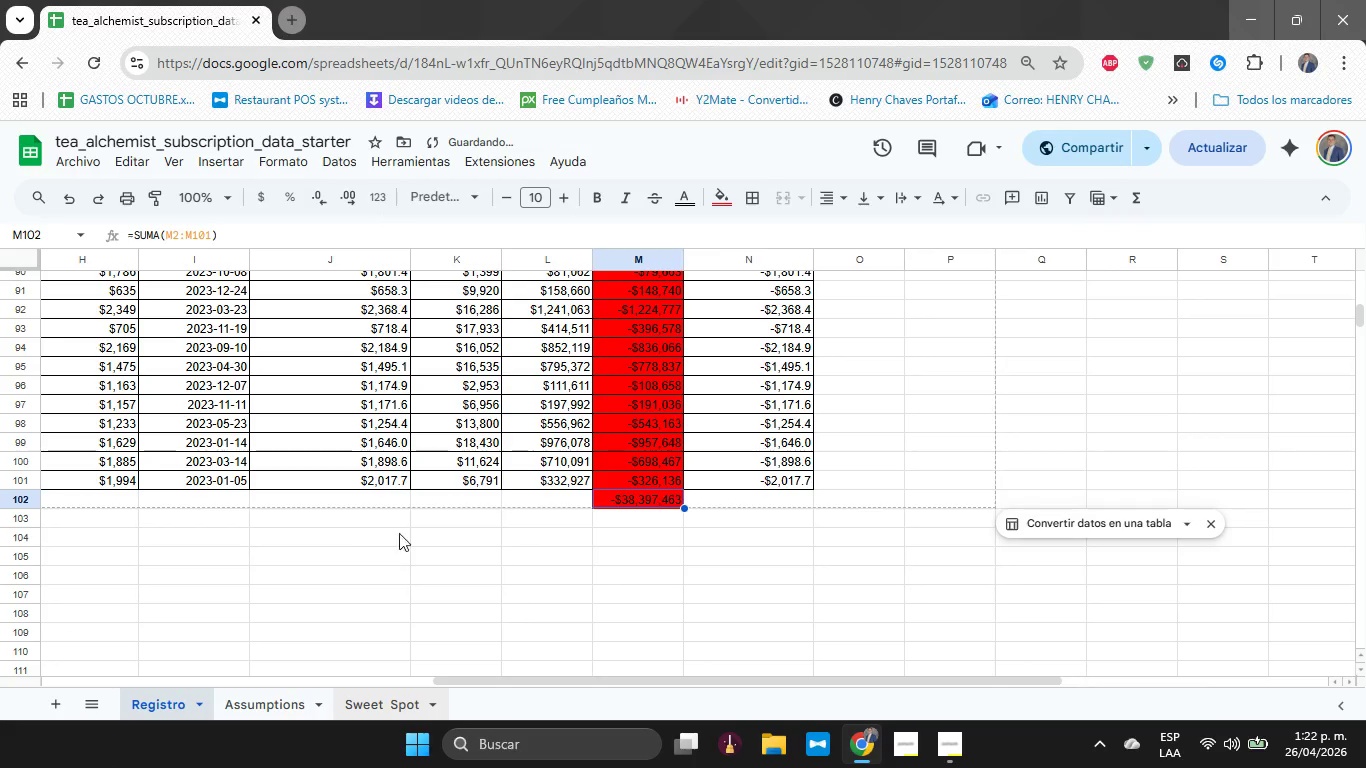 
left_click_drag(start_coordinate=[672, 534], to_coordinate=[658, 522])
 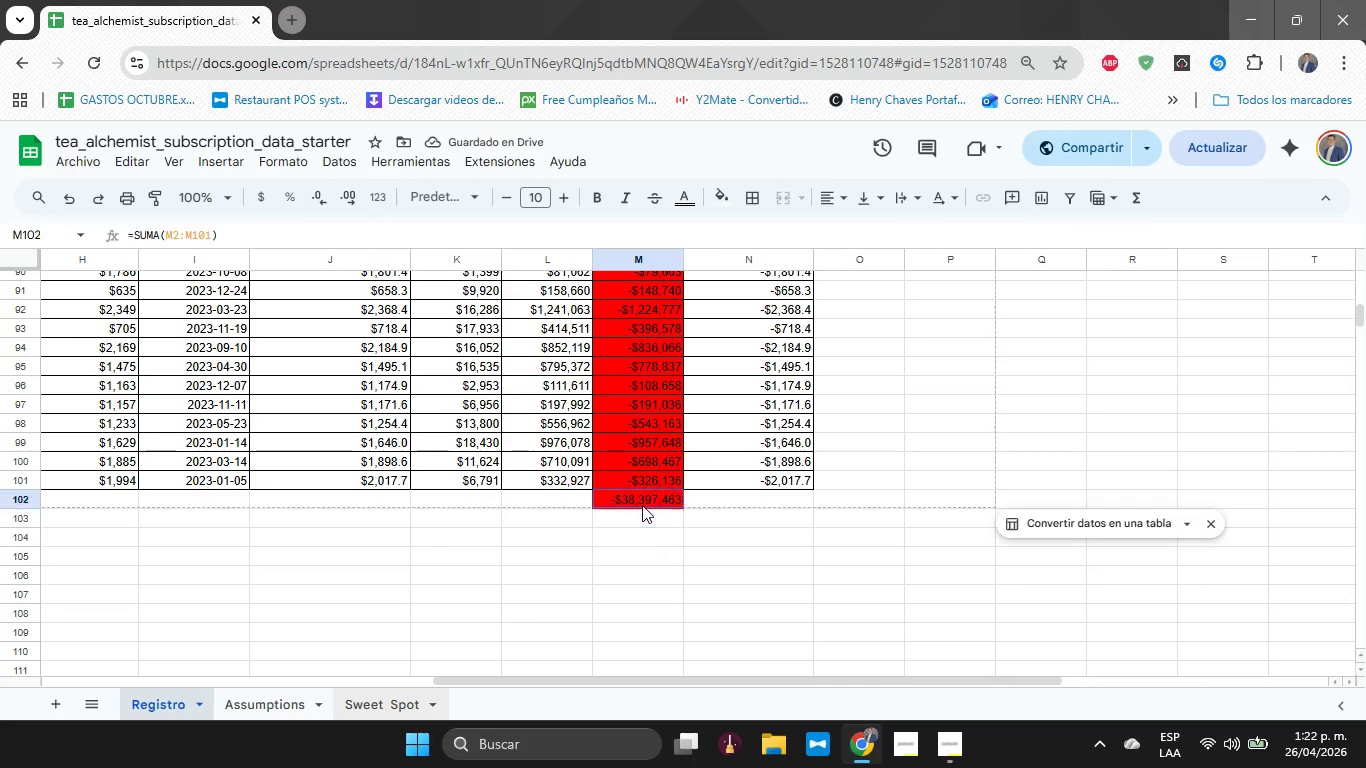 
double_click([642, 505])
 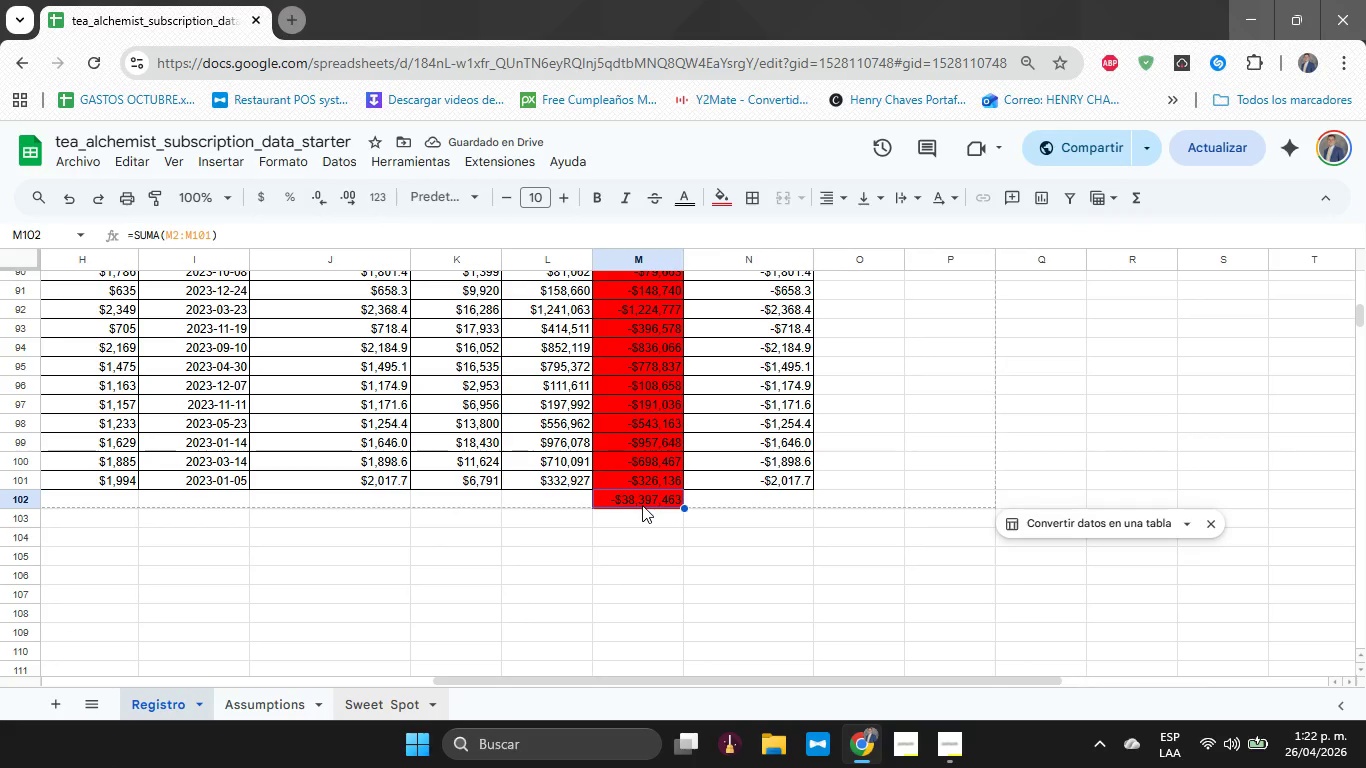 
key(Control+C)
 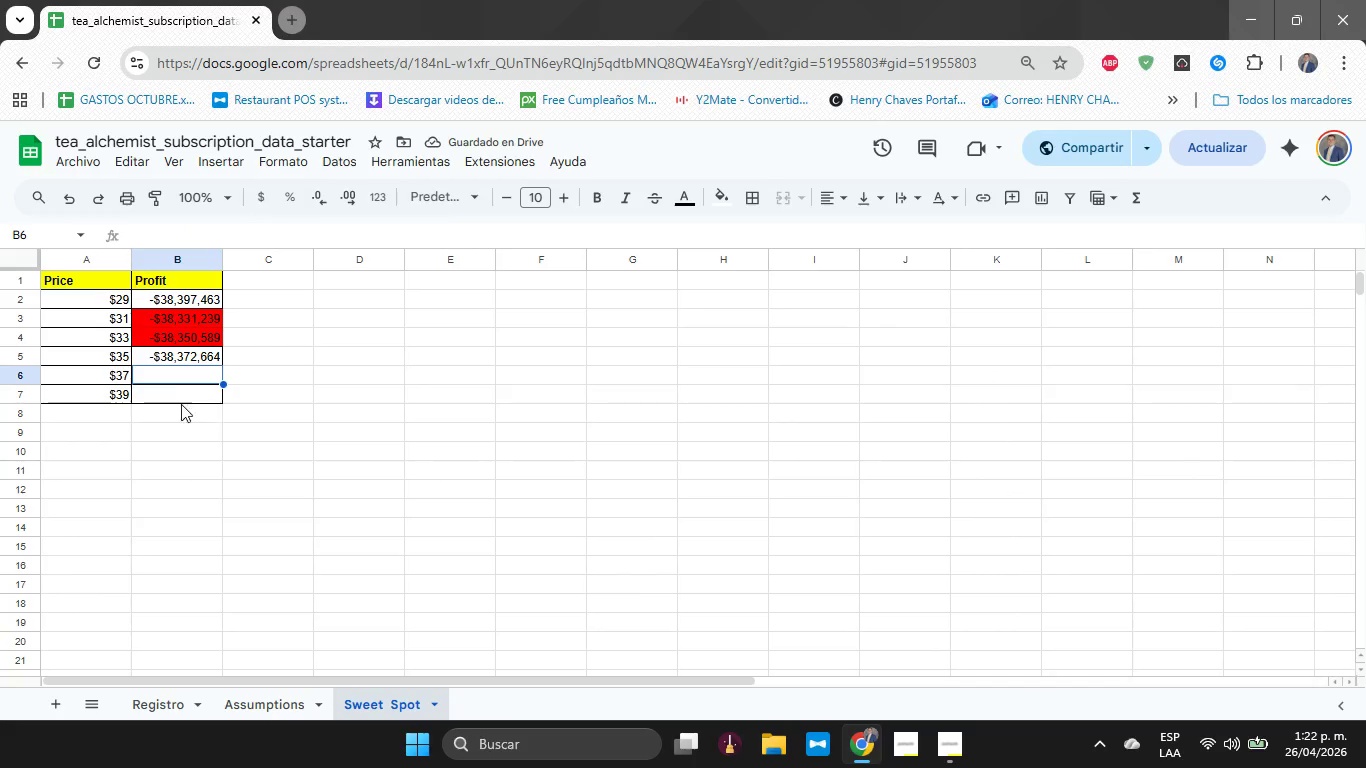 
left_click([170, 382])
 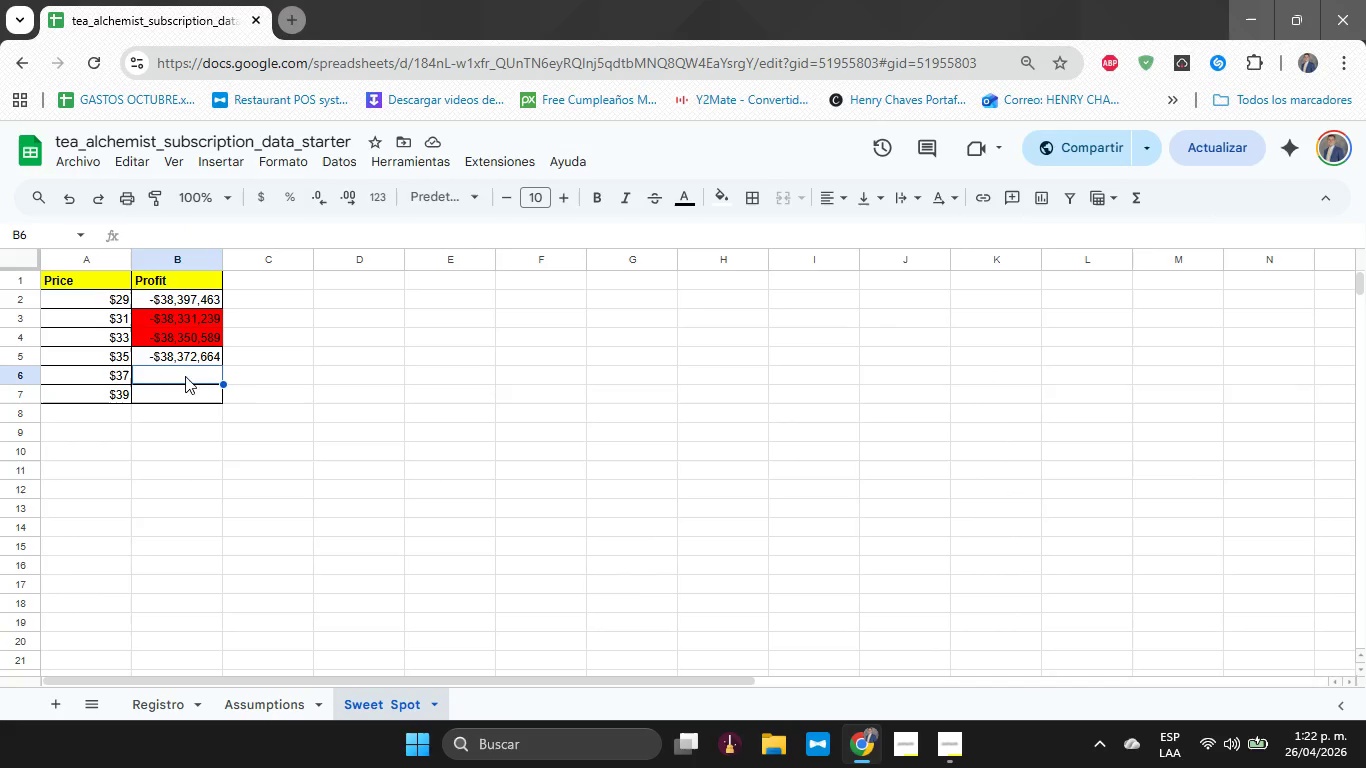 
key(Control+V)
 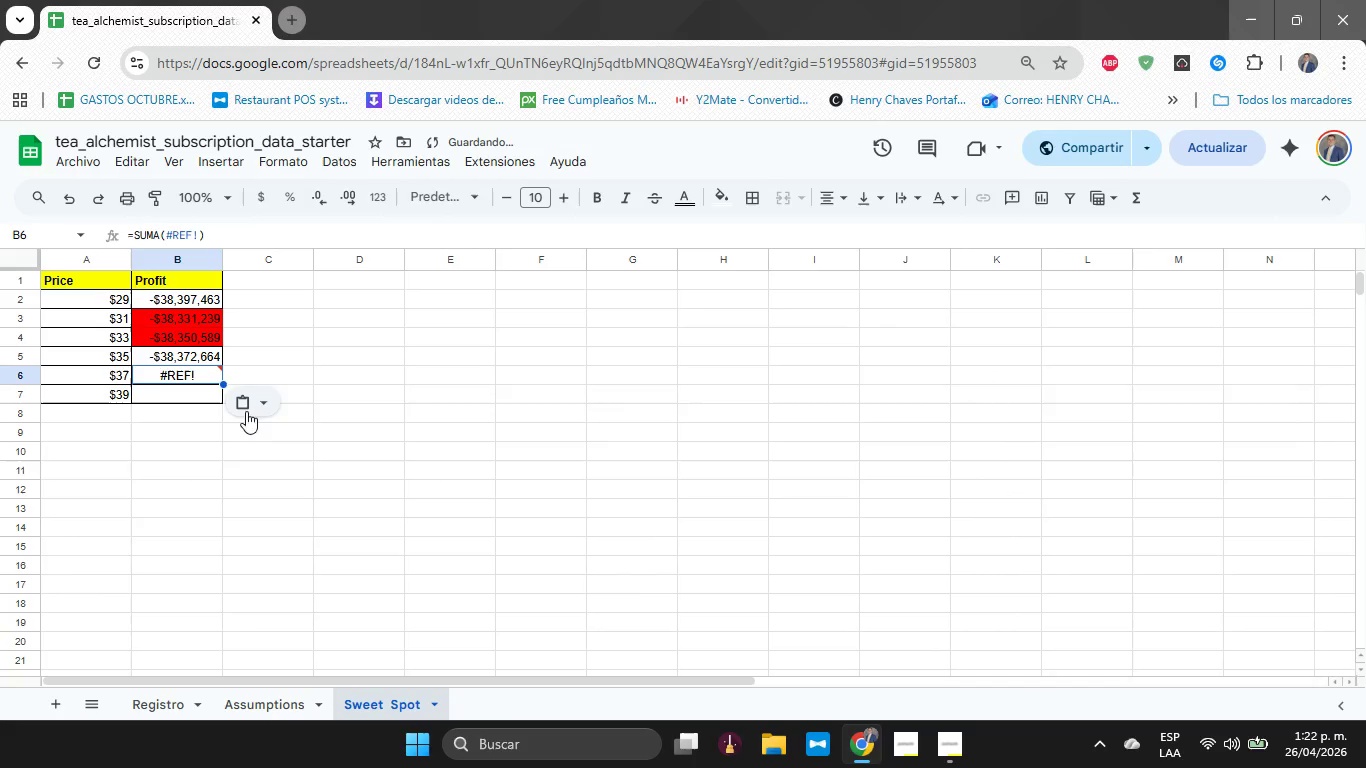 
key(Control+ControlLeft)
 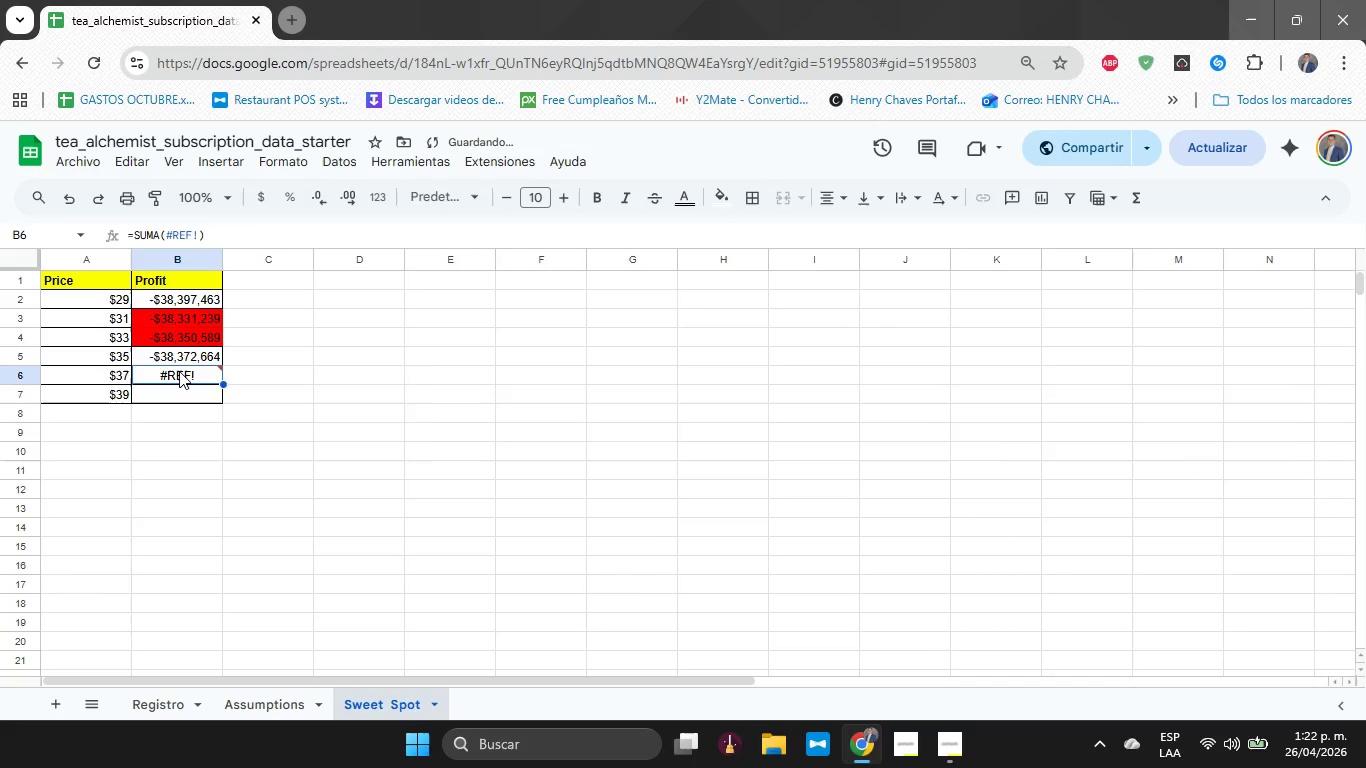 
double_click([179, 371])
 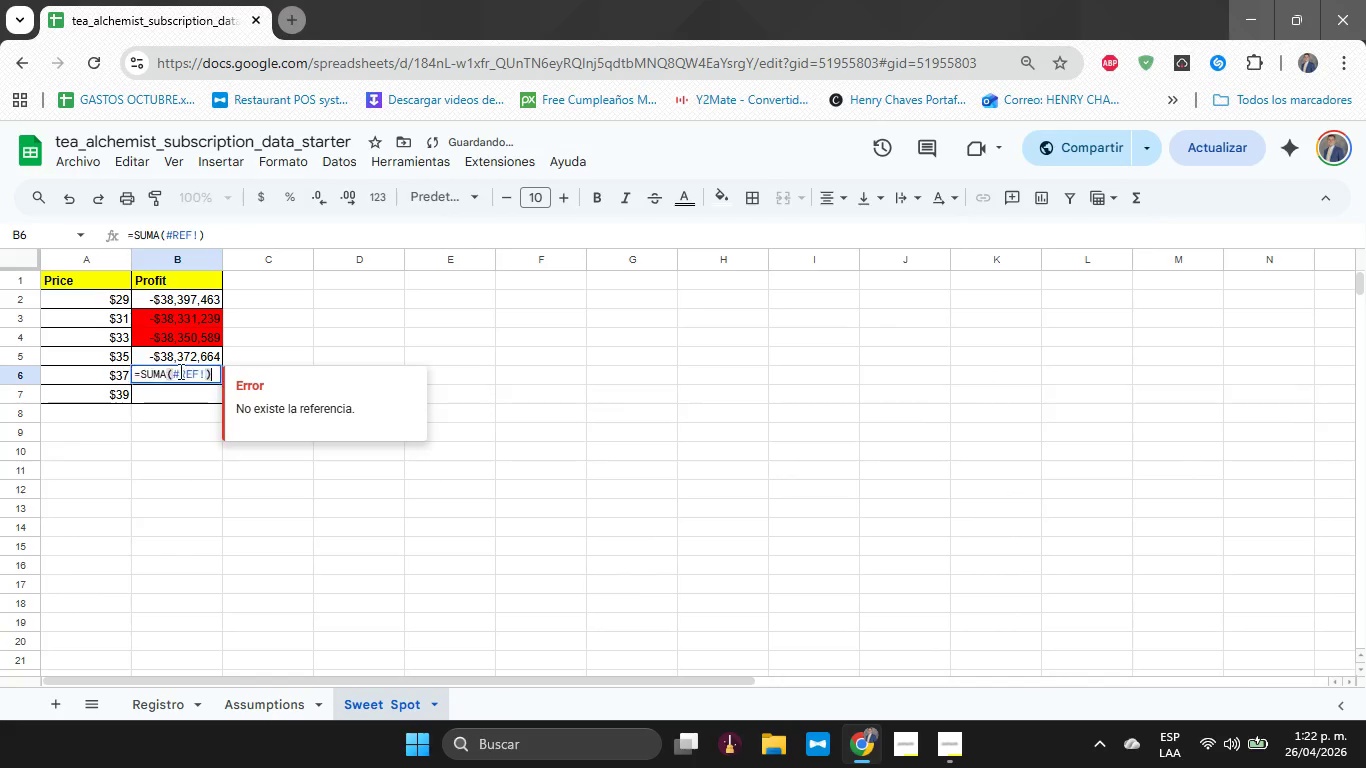 
triple_click([179, 371])
 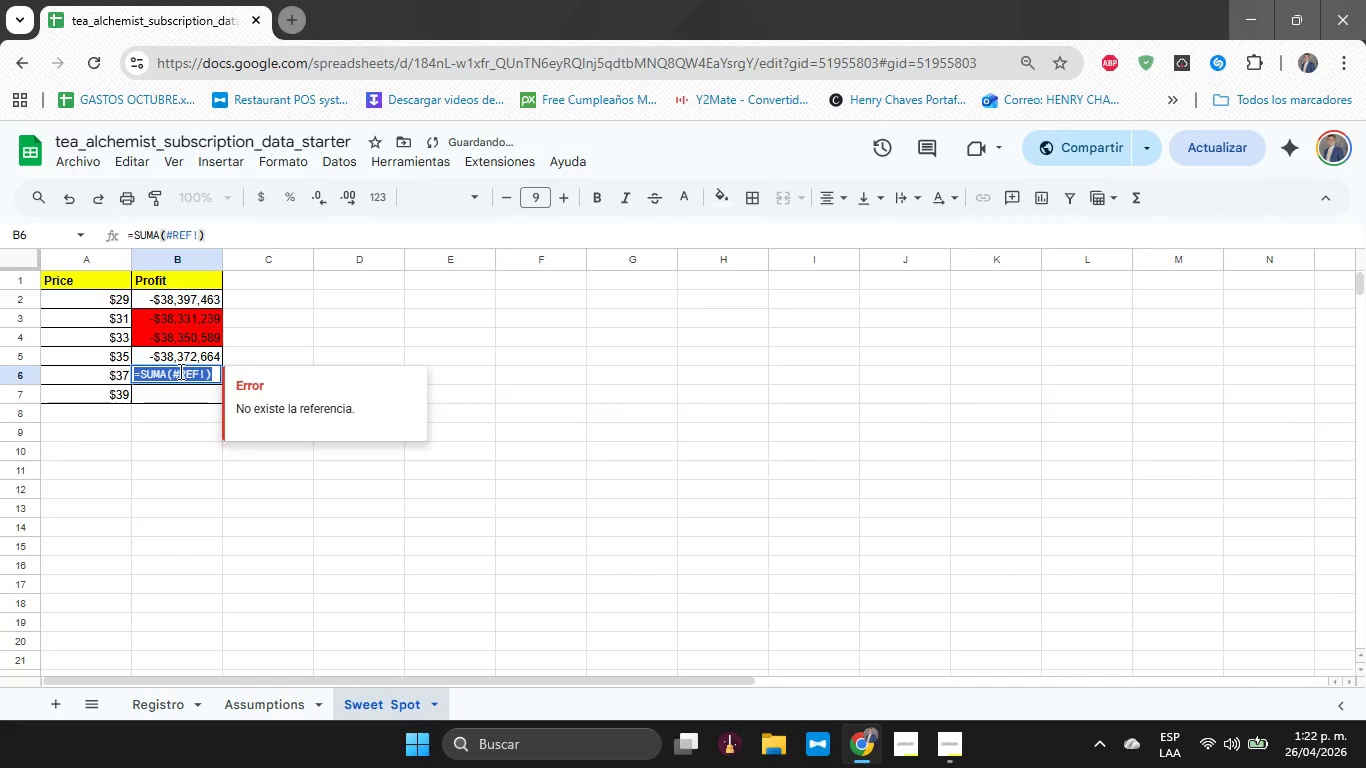 
key(Control+V)
 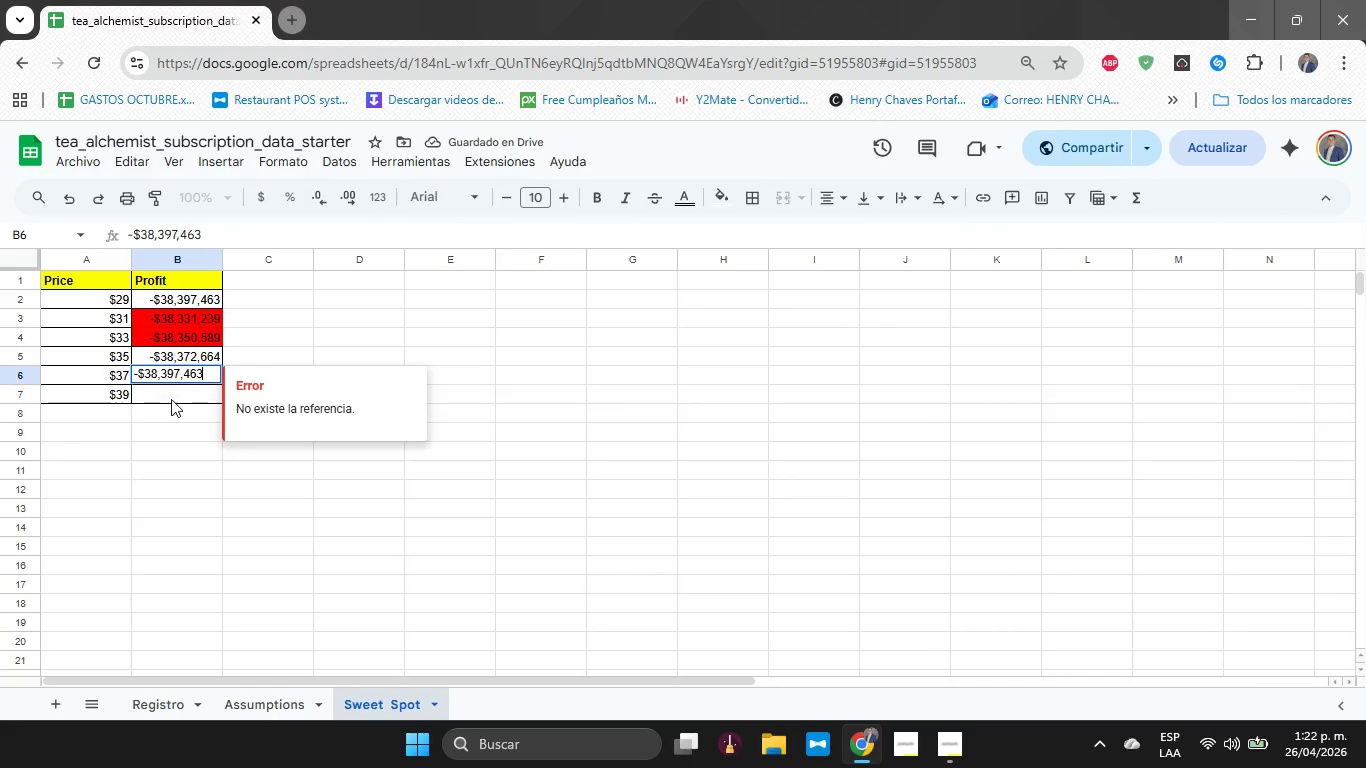 
left_click([171, 400])
 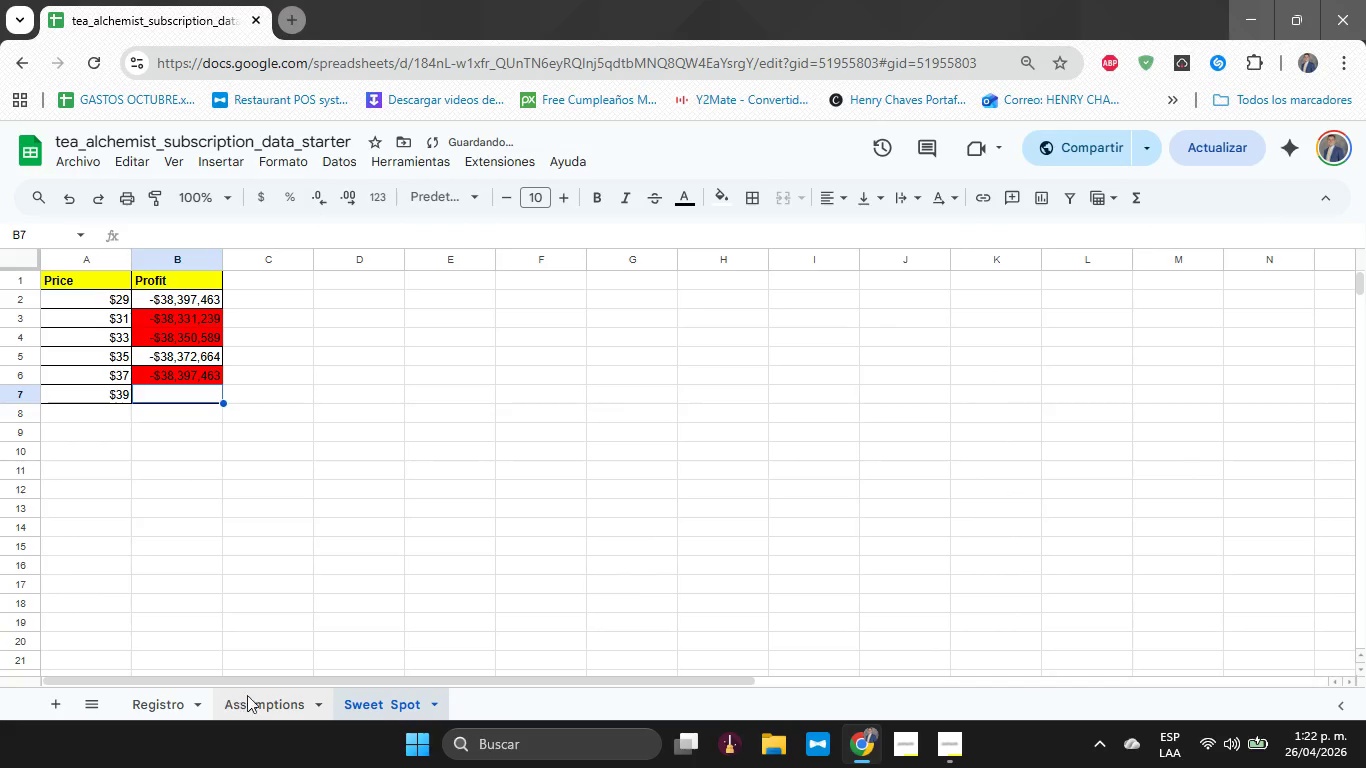 
left_click([269, 704])
 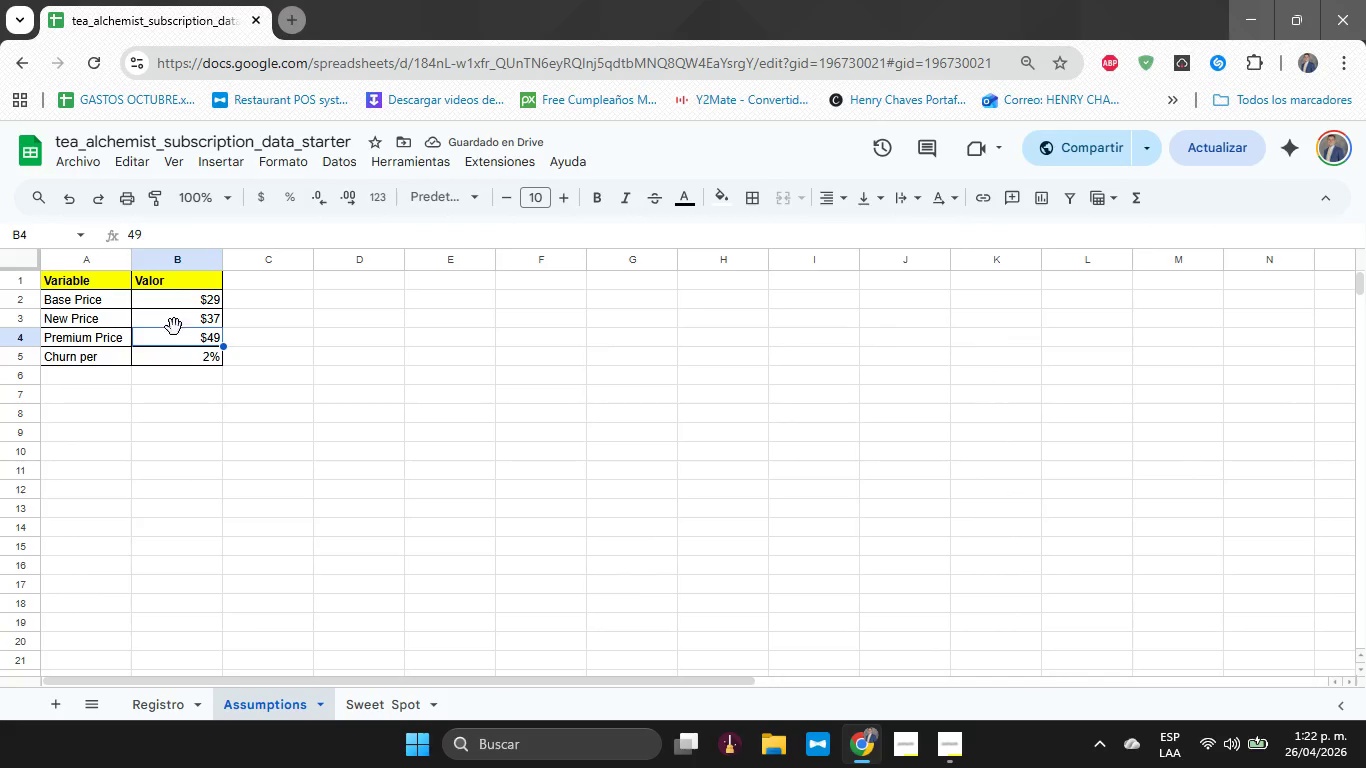 
left_click([178, 316])
 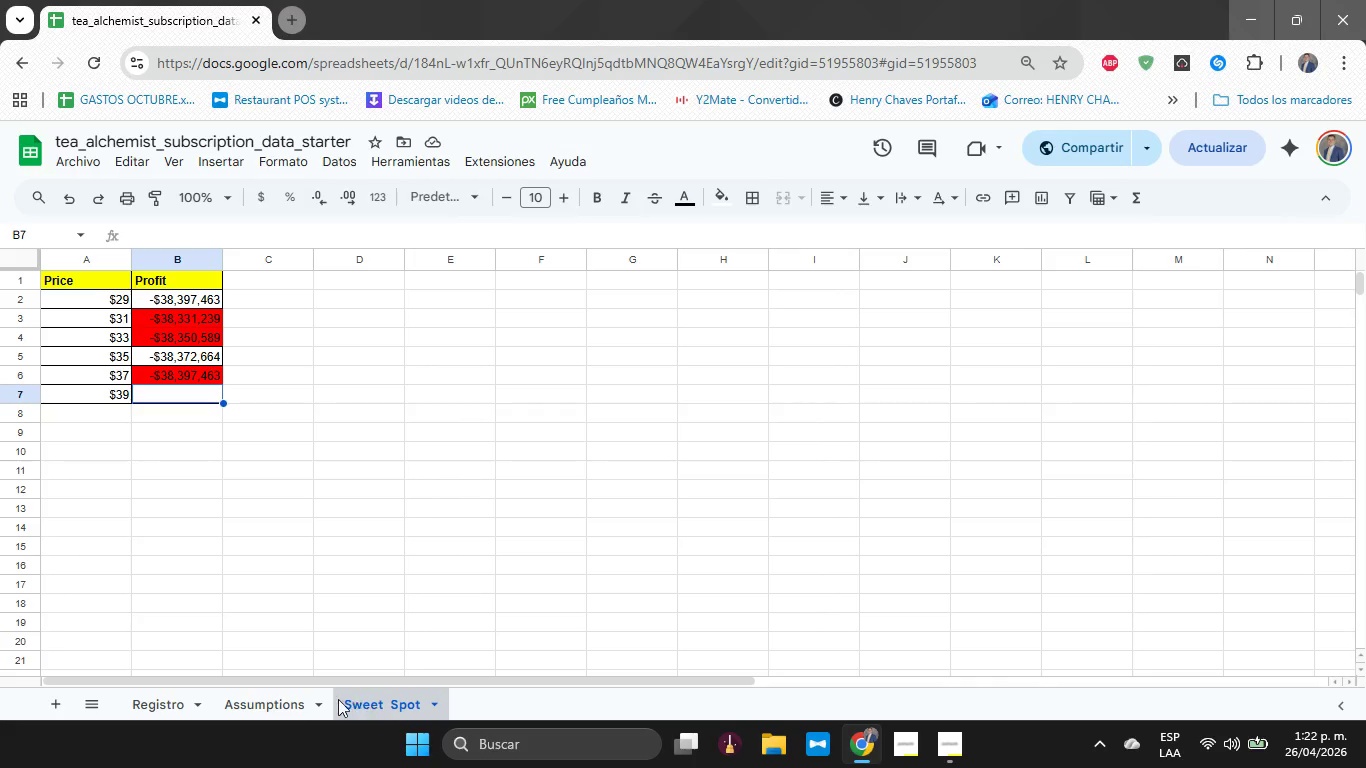 
left_click_drag(start_coordinate=[262, 697], to_coordinate=[262, 688])
 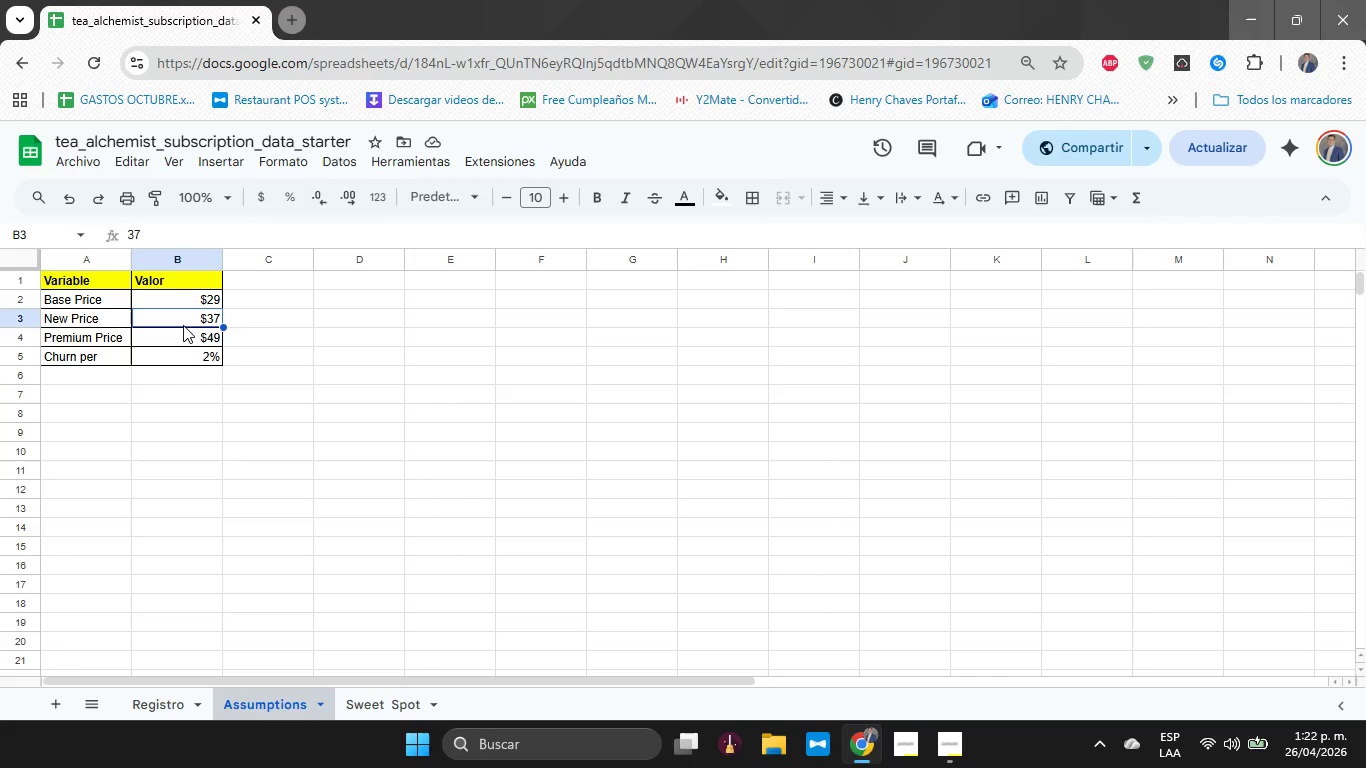 
left_click([183, 325])
 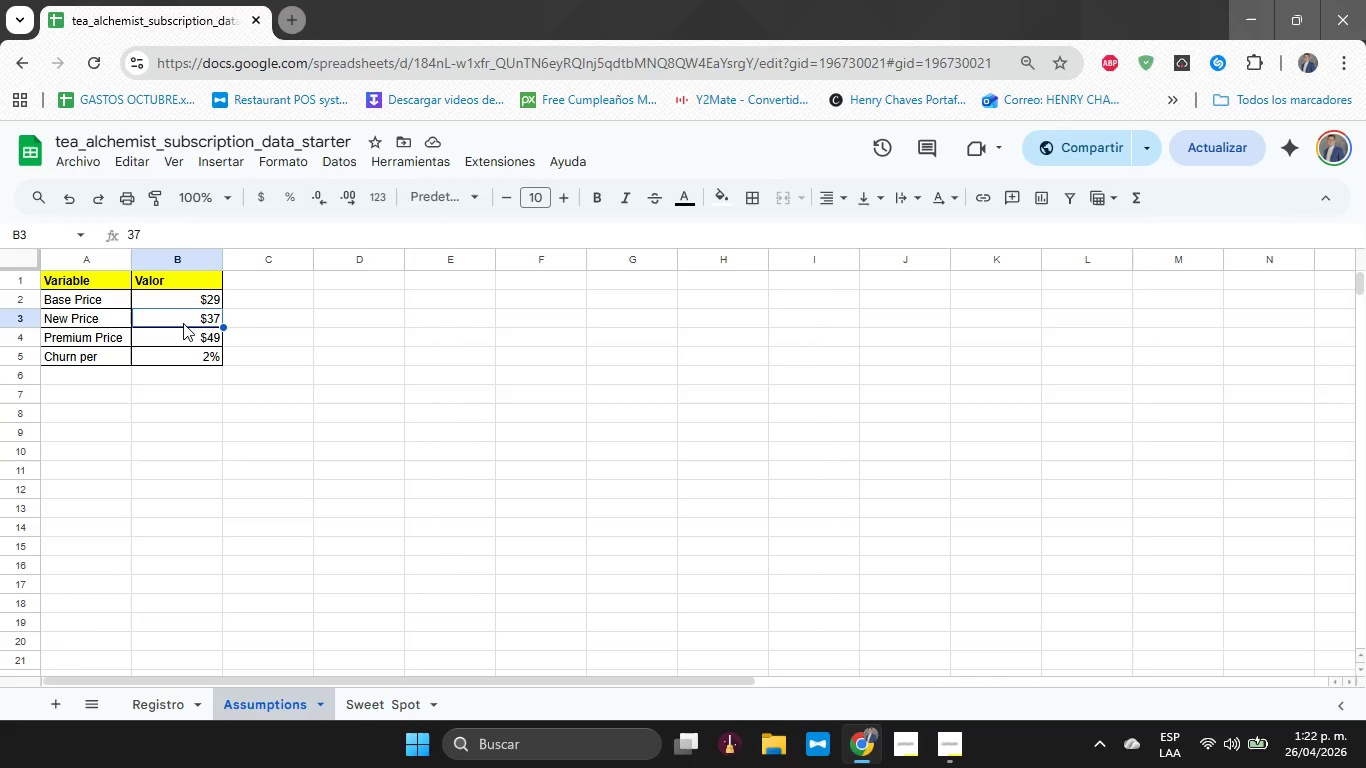 
type(39)
 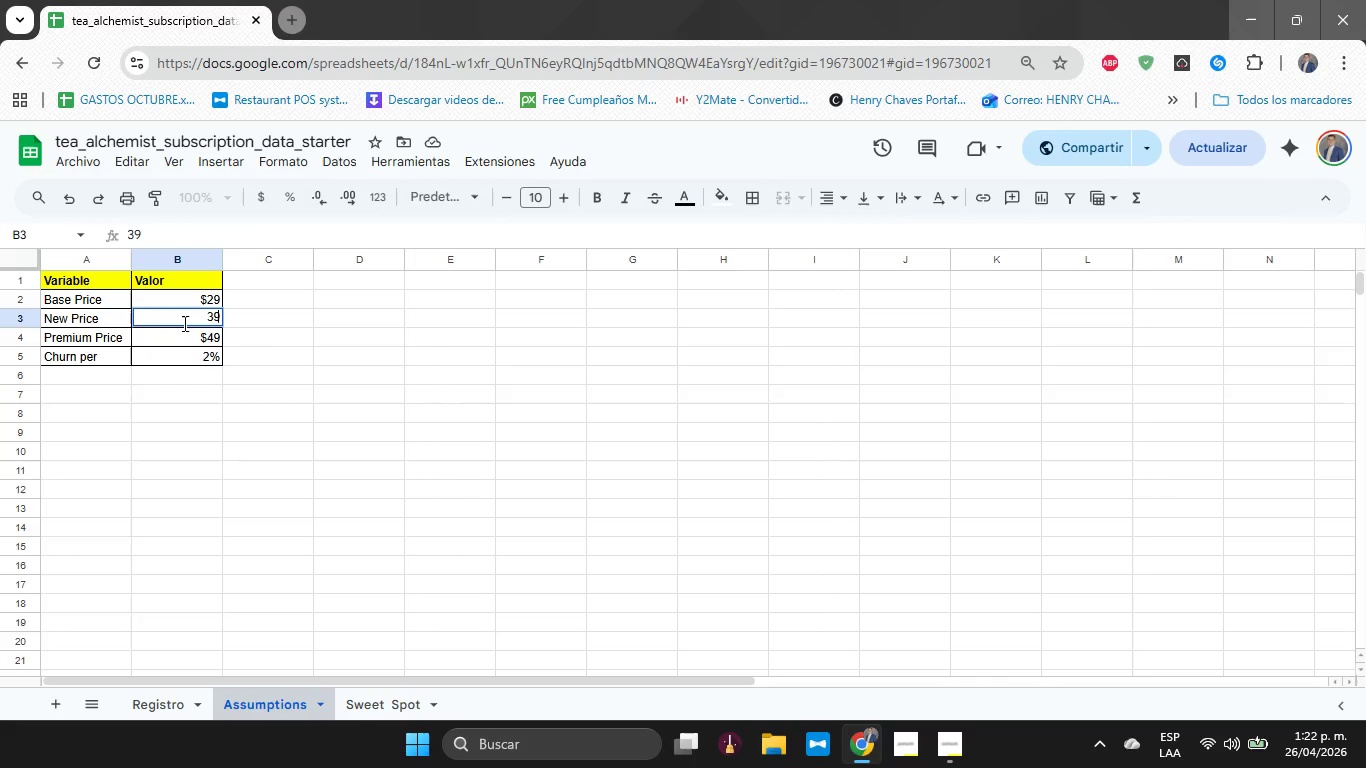 
key(Enter)
 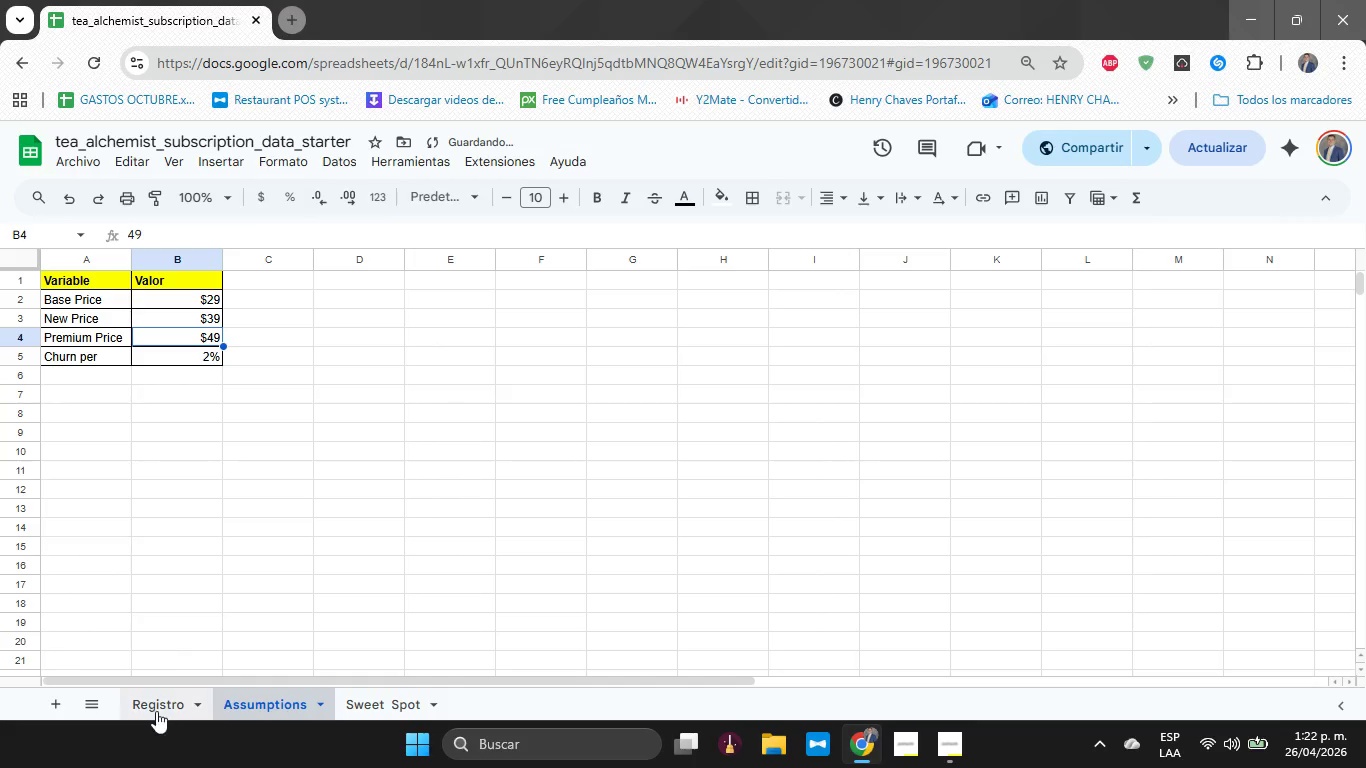 
left_click([159, 704])
 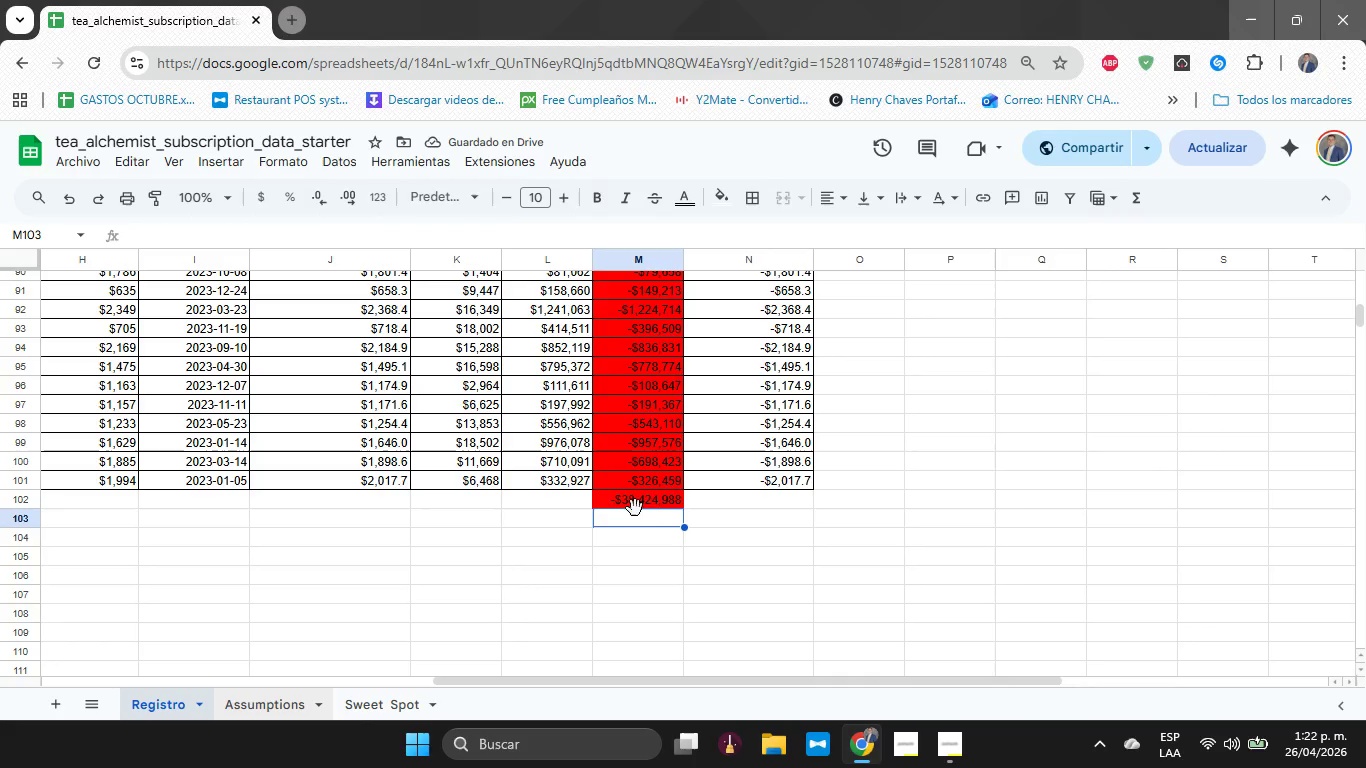 
left_click([637, 505])
 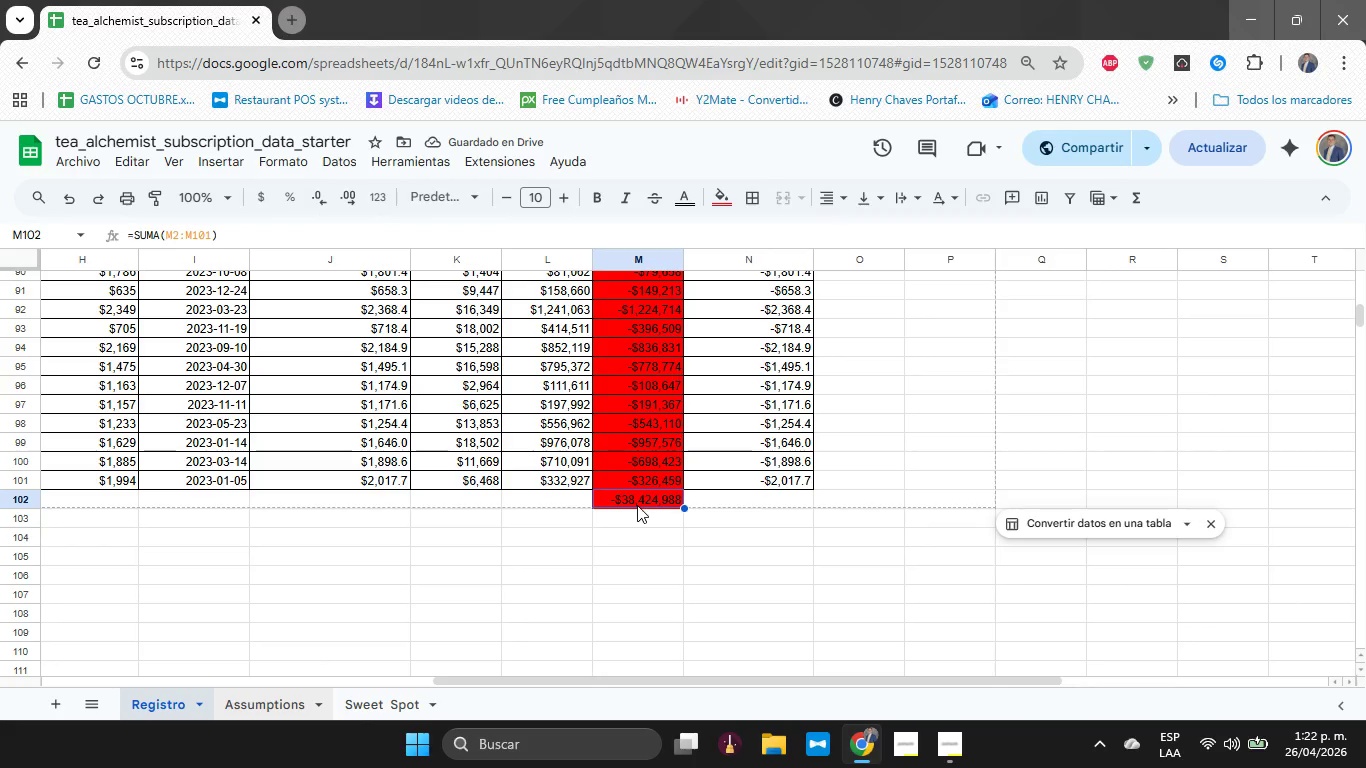 
key(Control+C)
 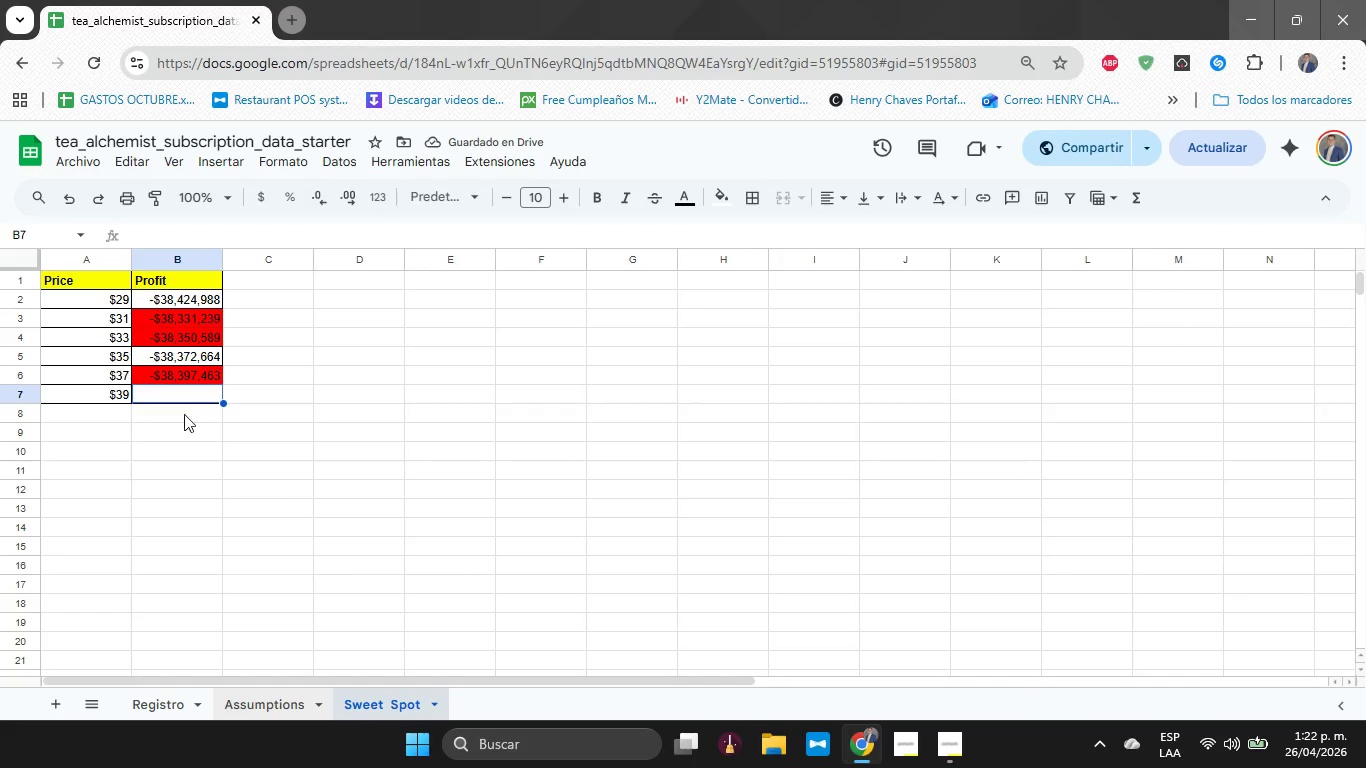 
double_click([169, 391])
 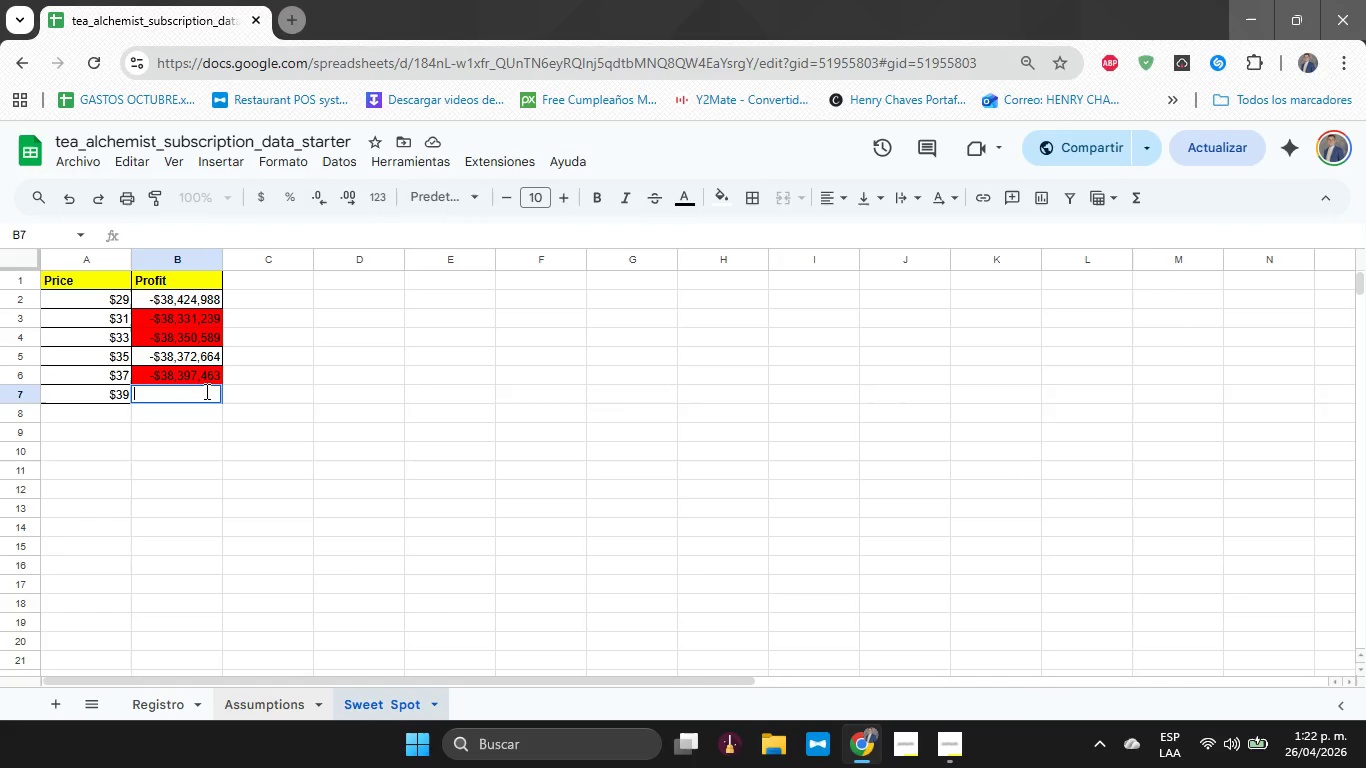 
key(Control+V)
 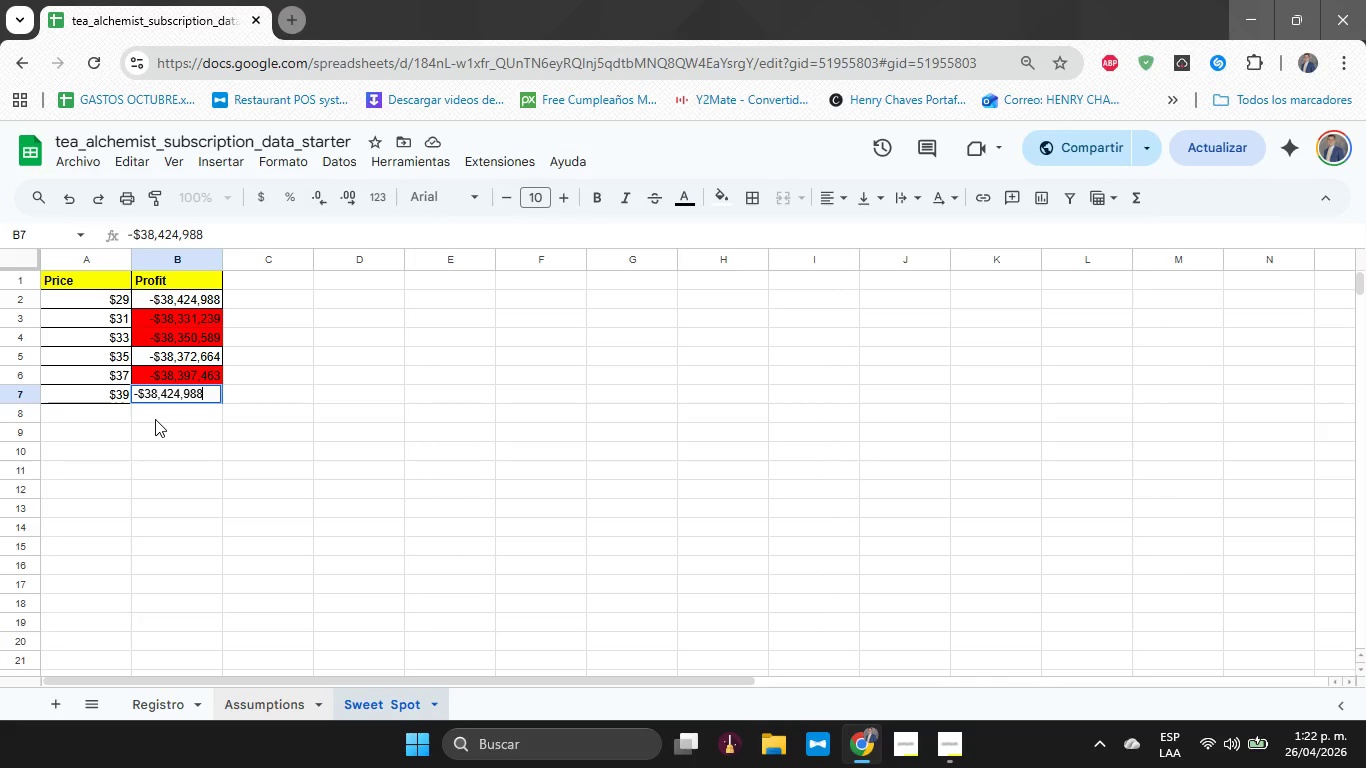 
left_click([155, 419])
 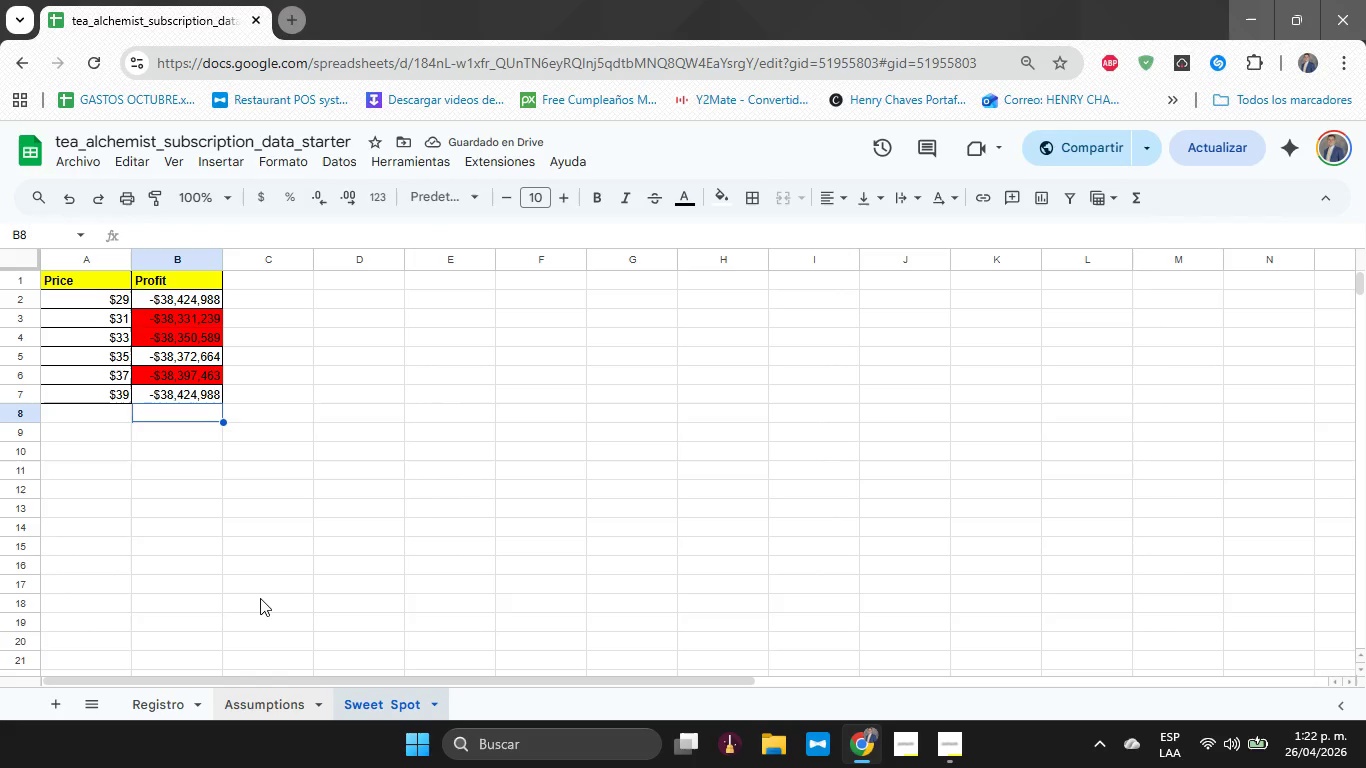 
left_click([256, 704])
 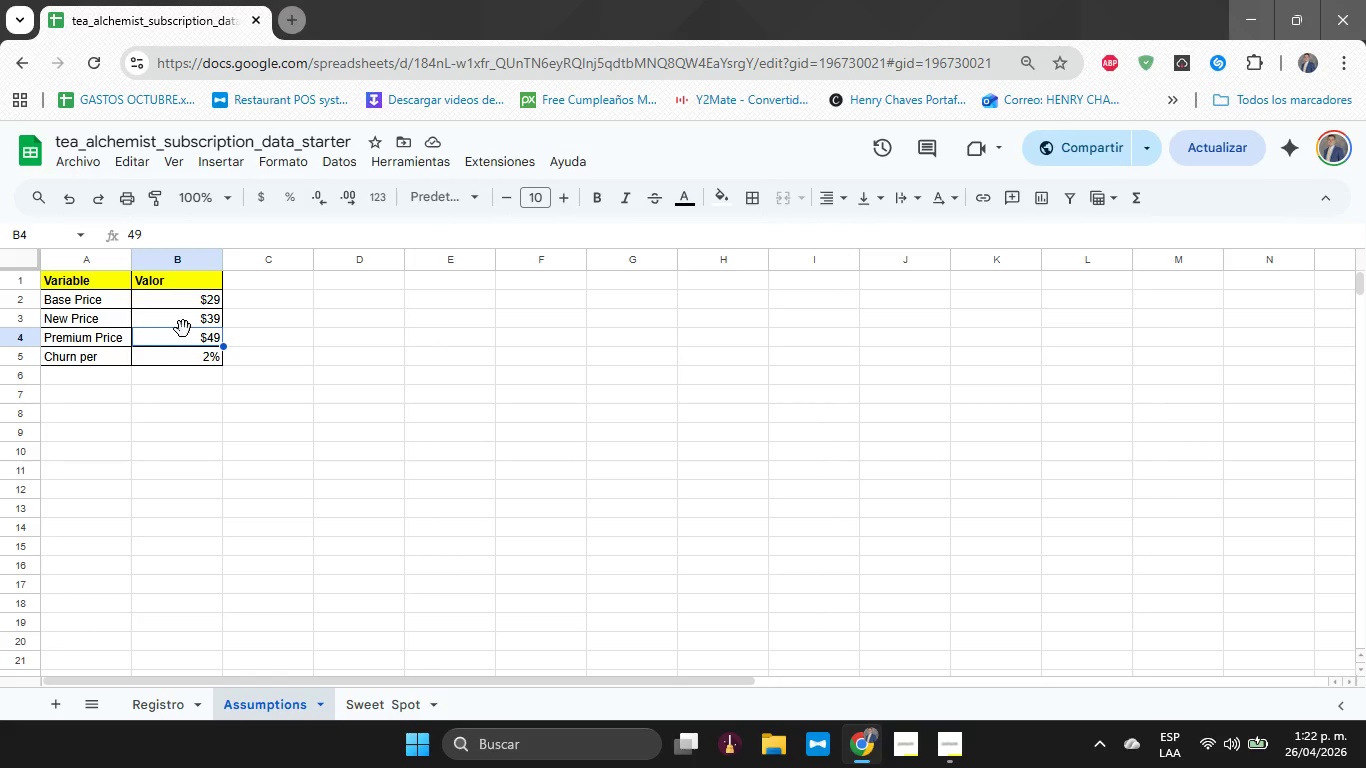 
left_click([182, 329])
 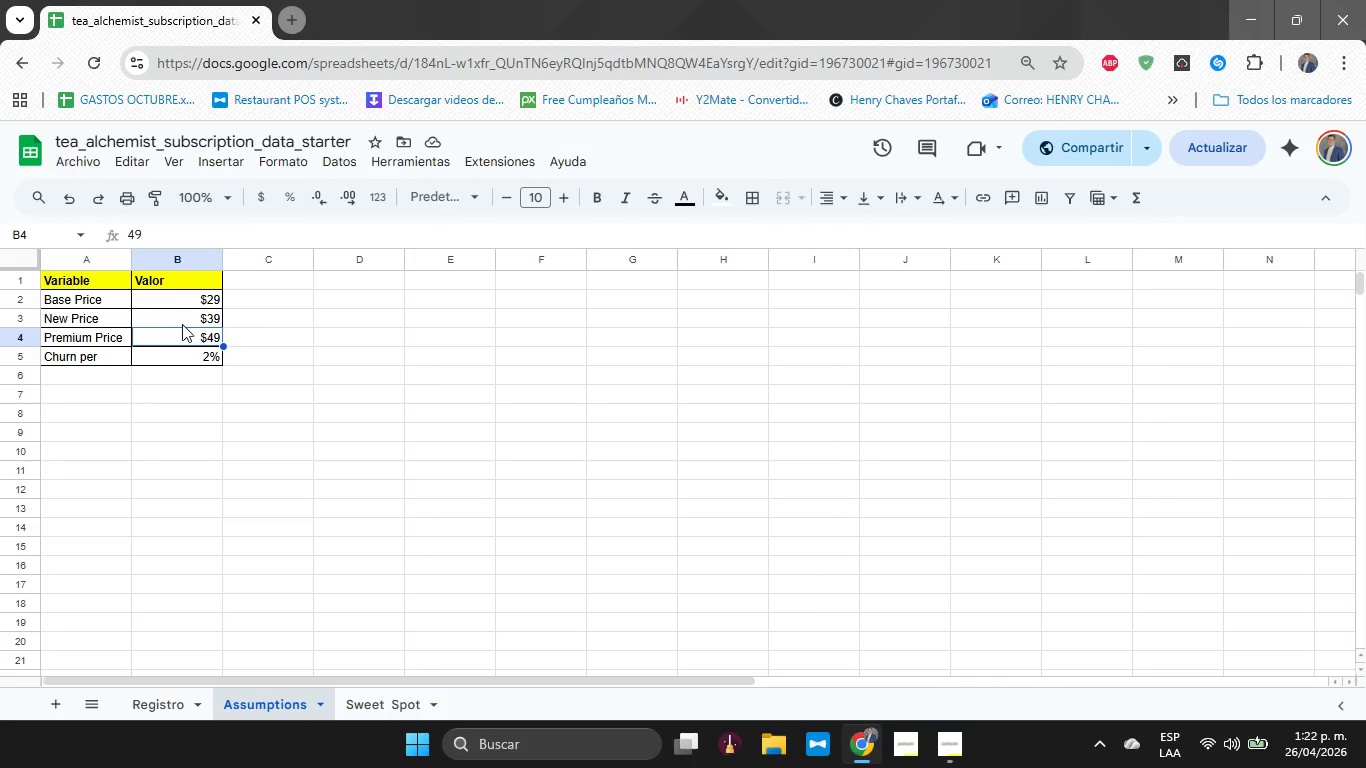 
left_click([183, 324])
 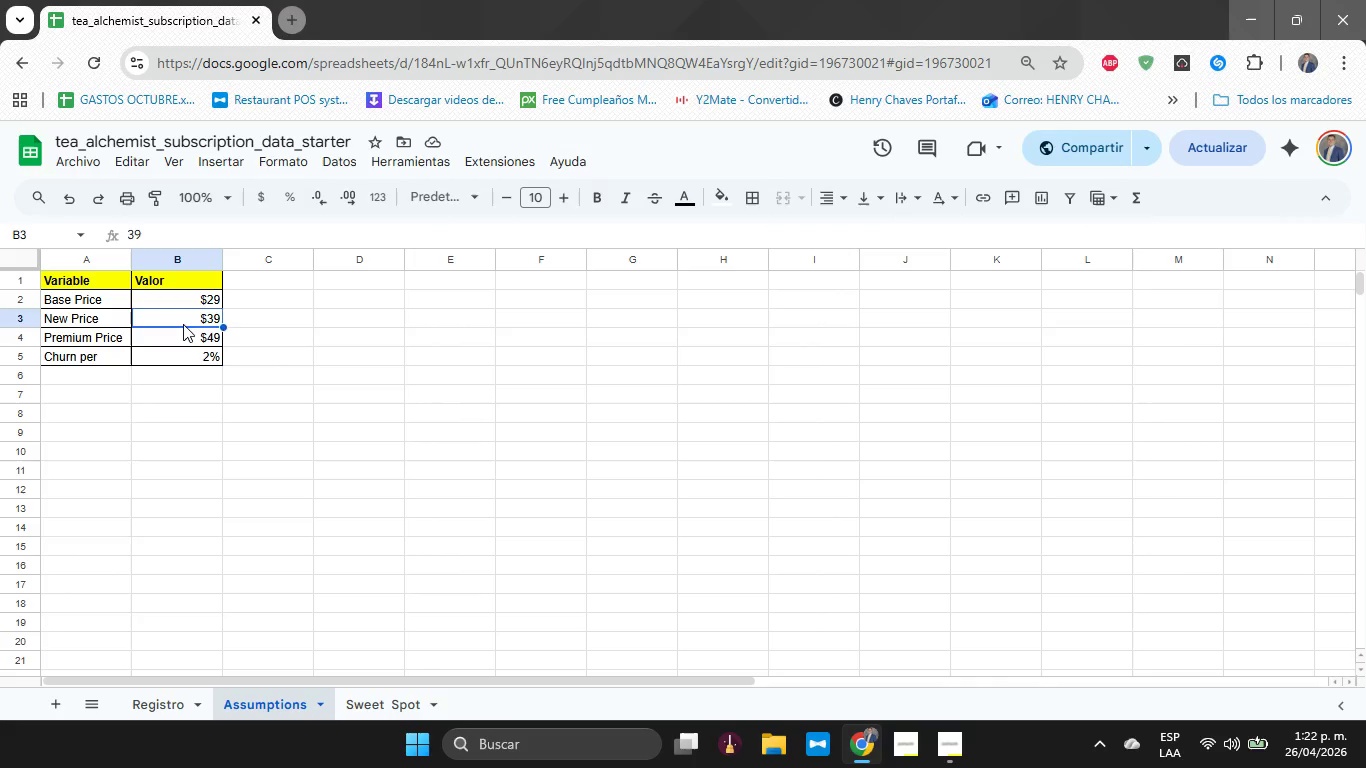 
type(29)
 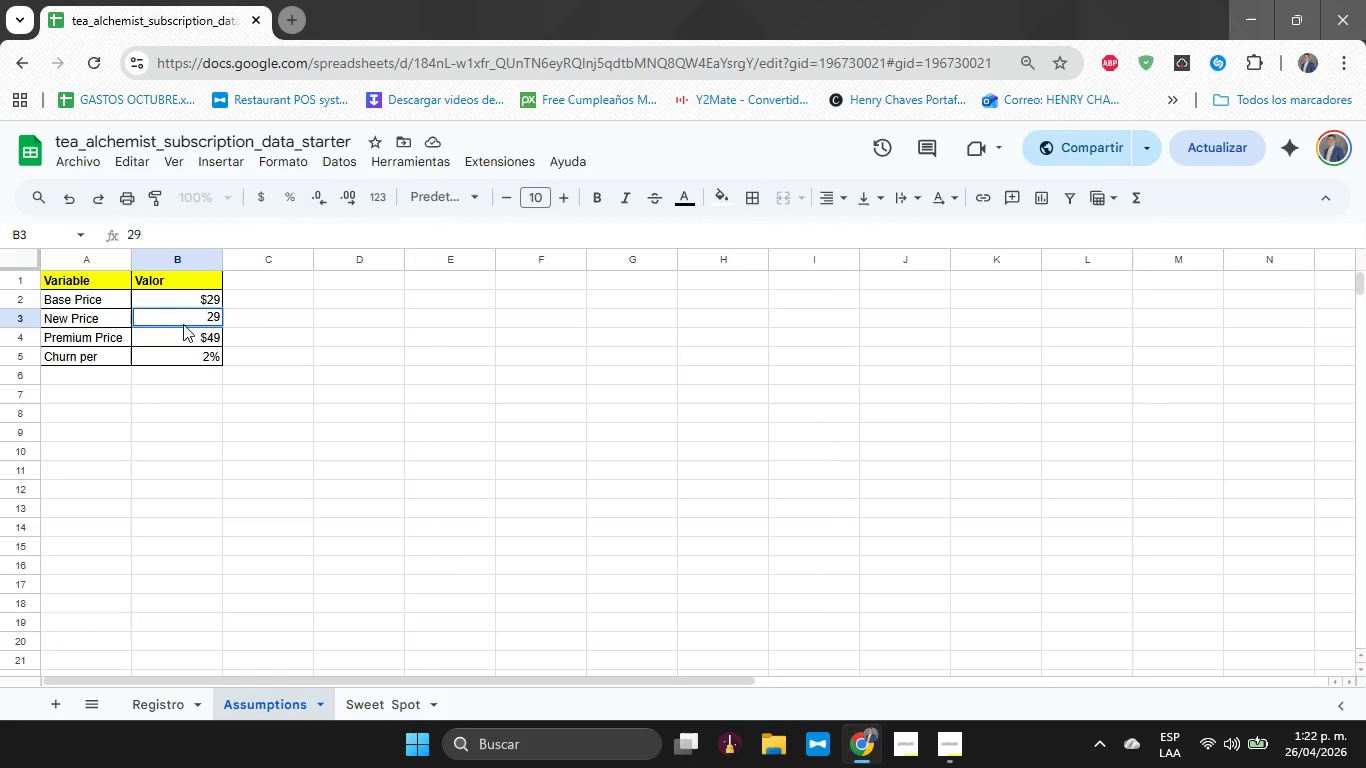 
key(Enter)
 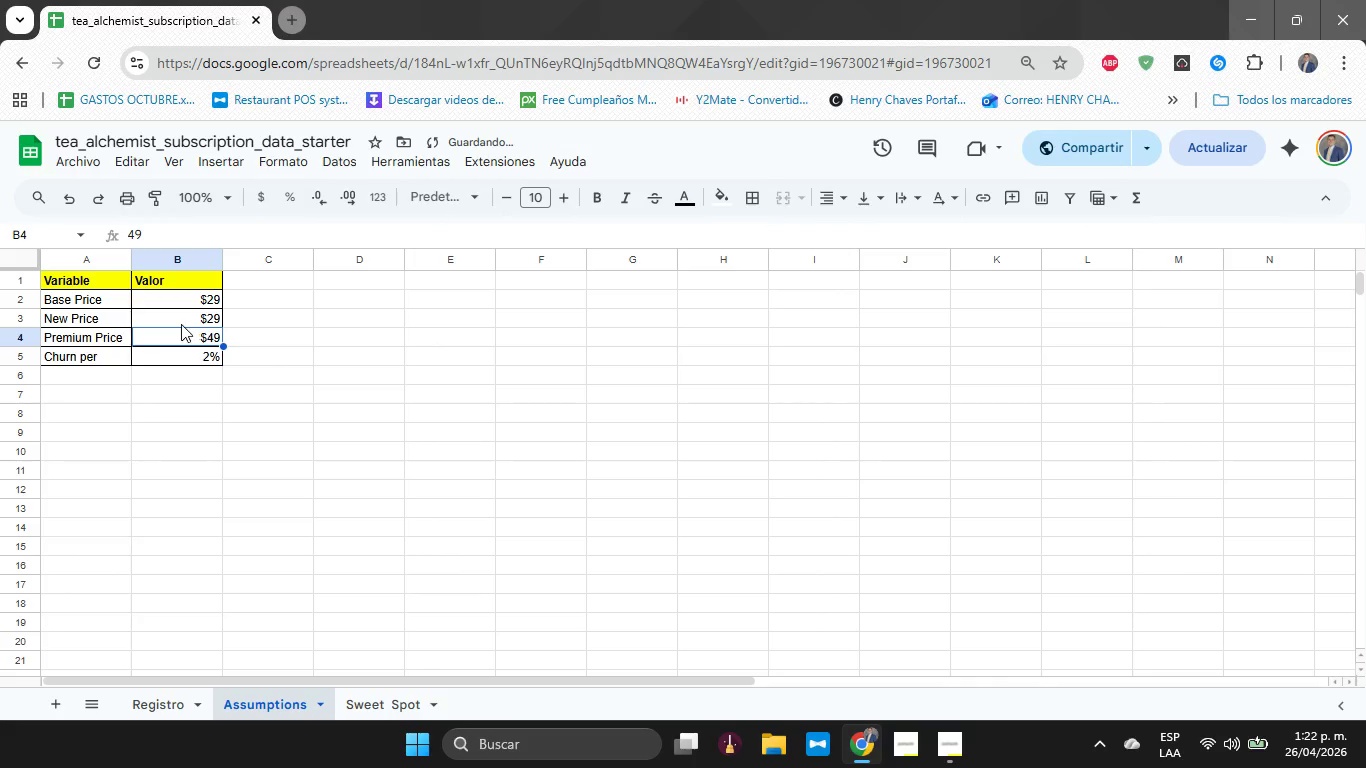 
scroll: coordinate [182, 324], scroll_direction: up, amount: 1.0
 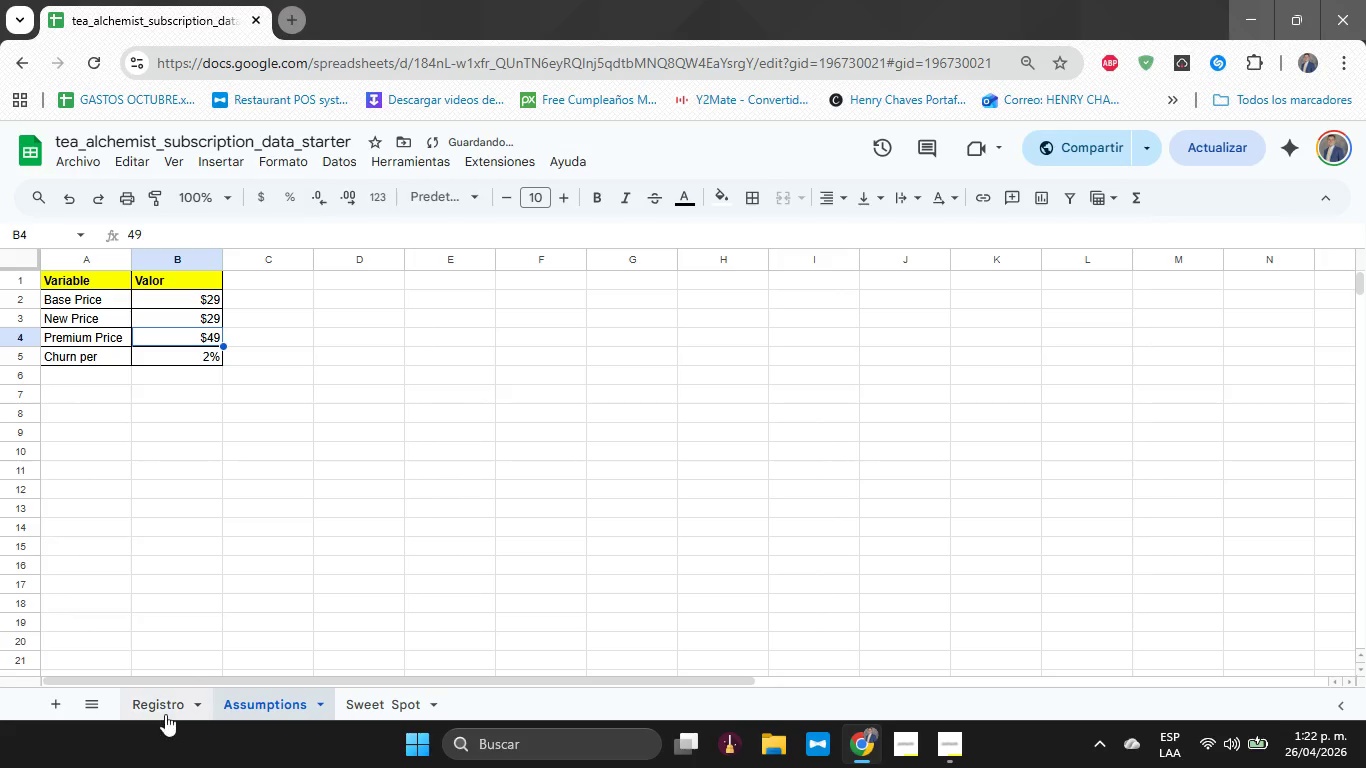 
left_click([166, 711])
 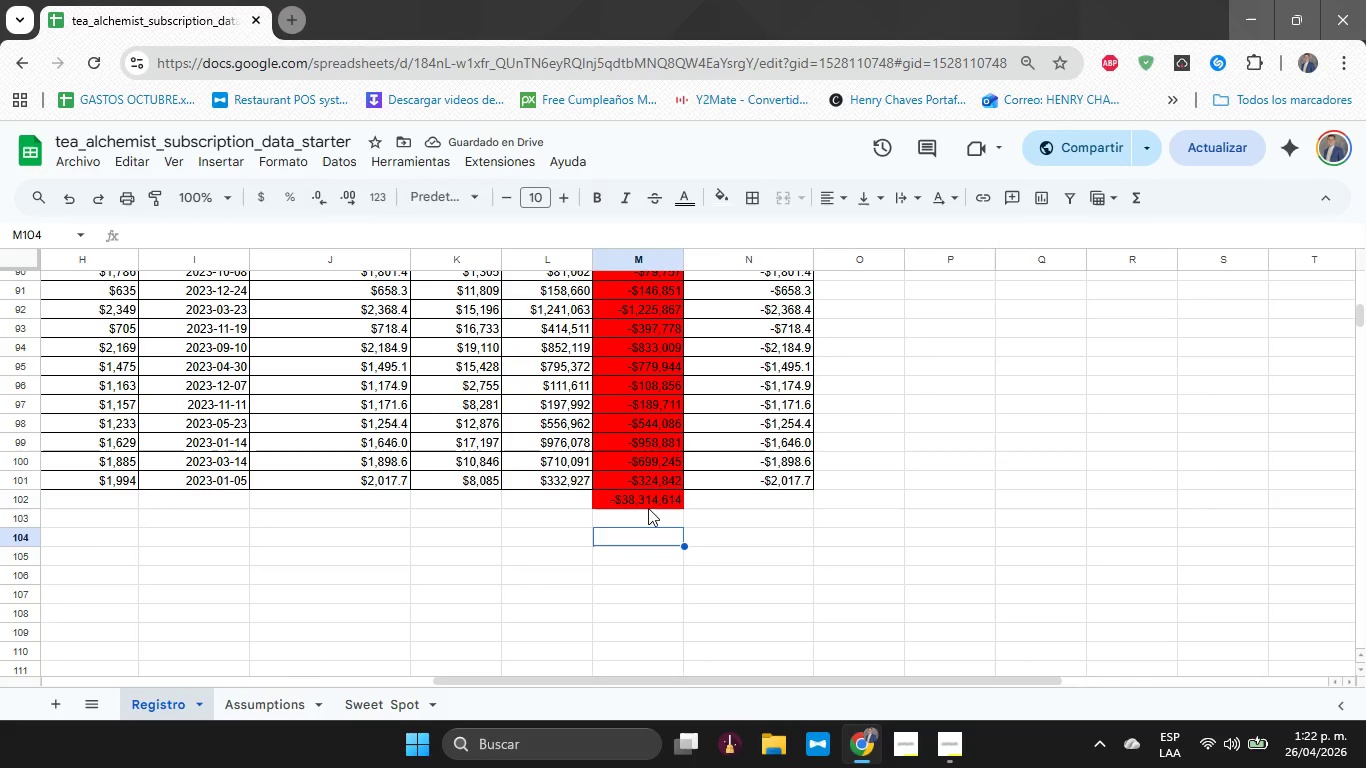 
double_click([645, 498])
 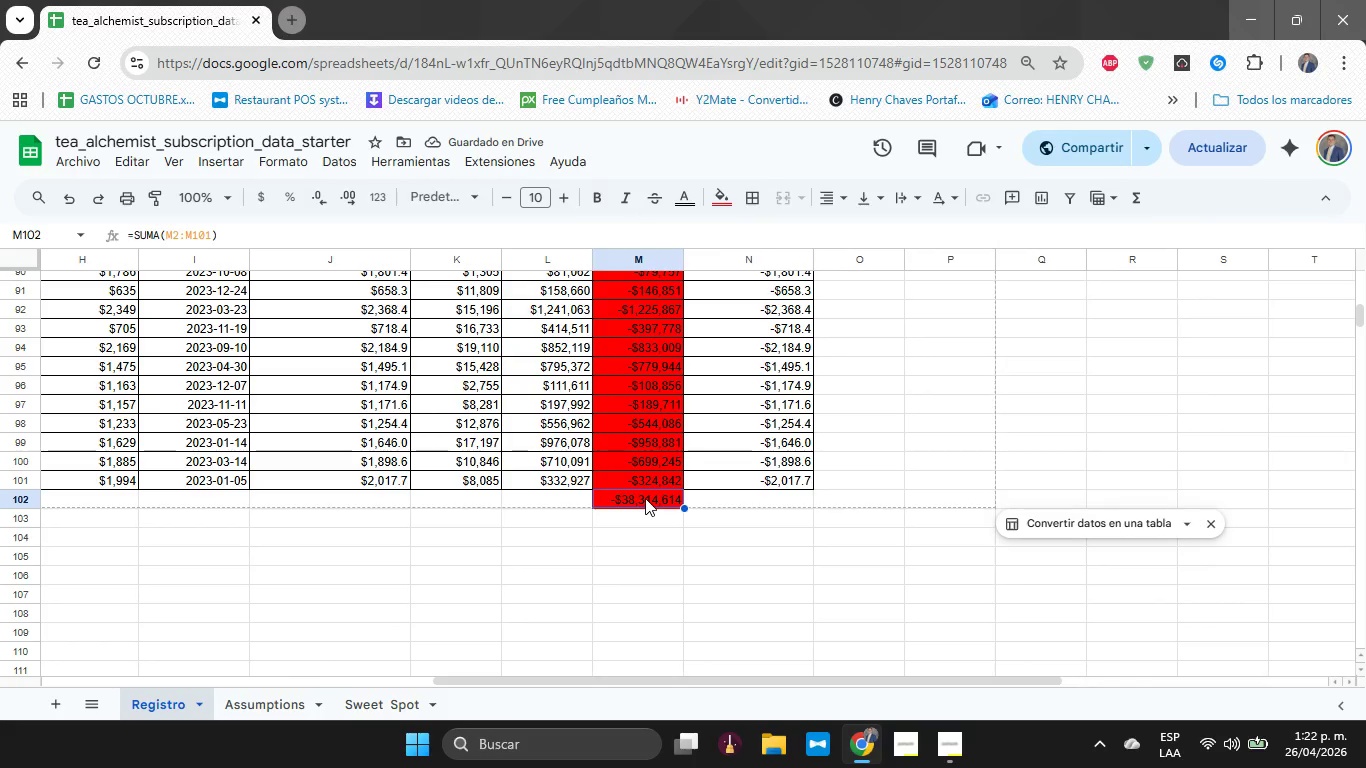 
key(Control+C)
 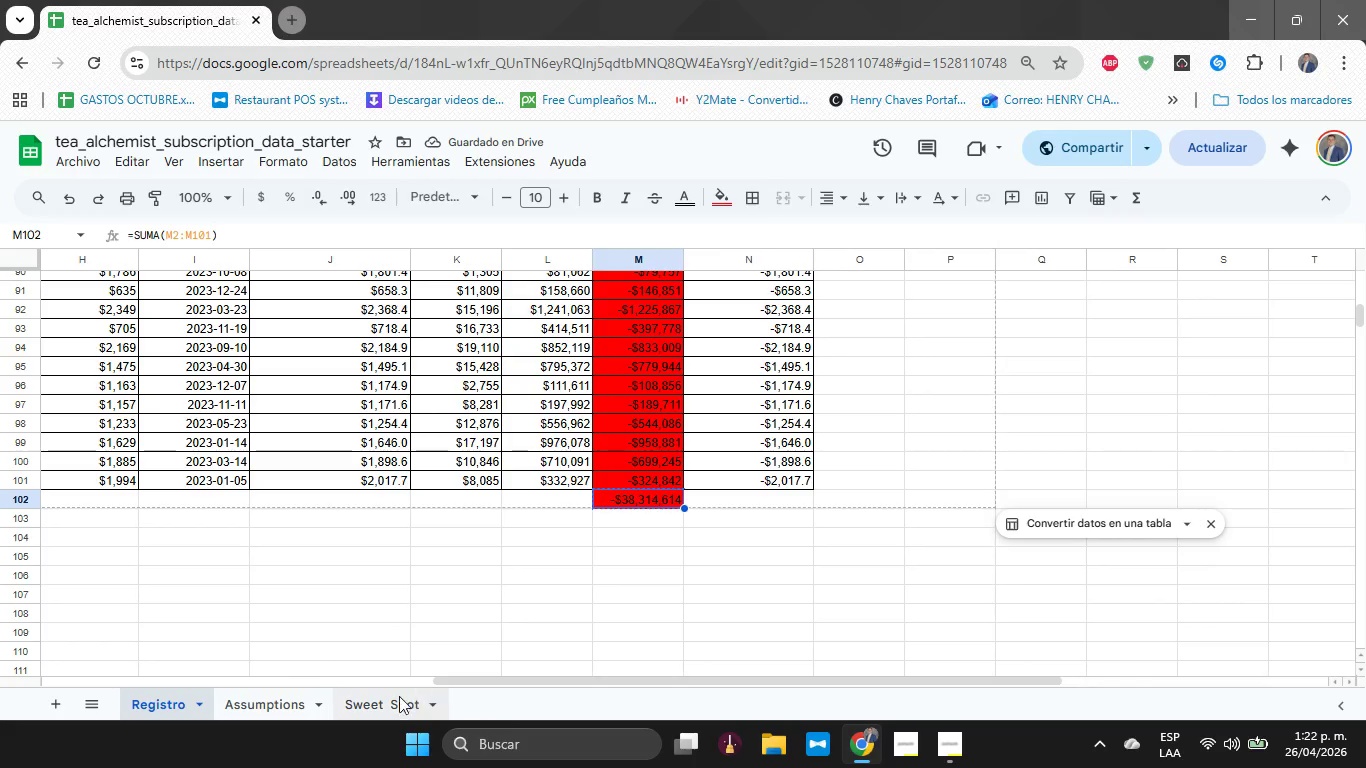 
left_click([397, 695])
 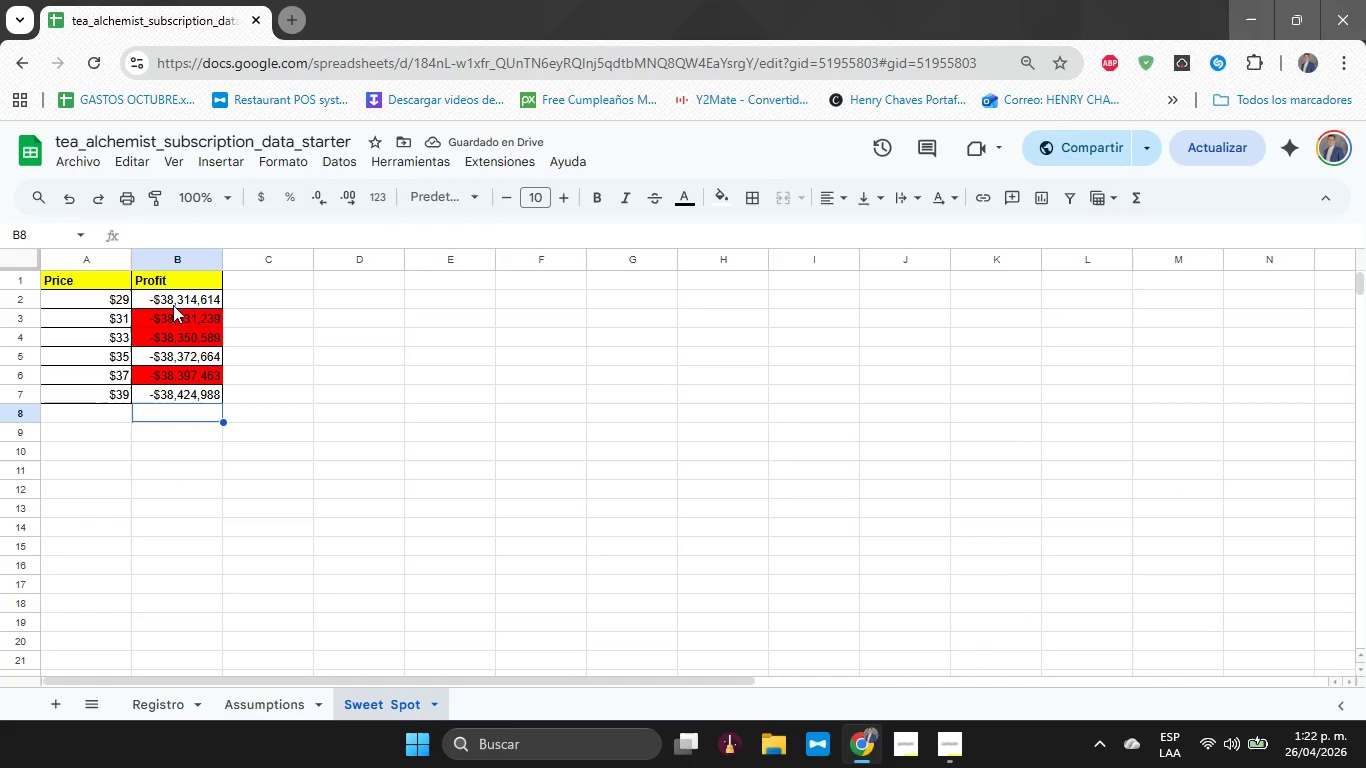 
left_click([171, 303])
 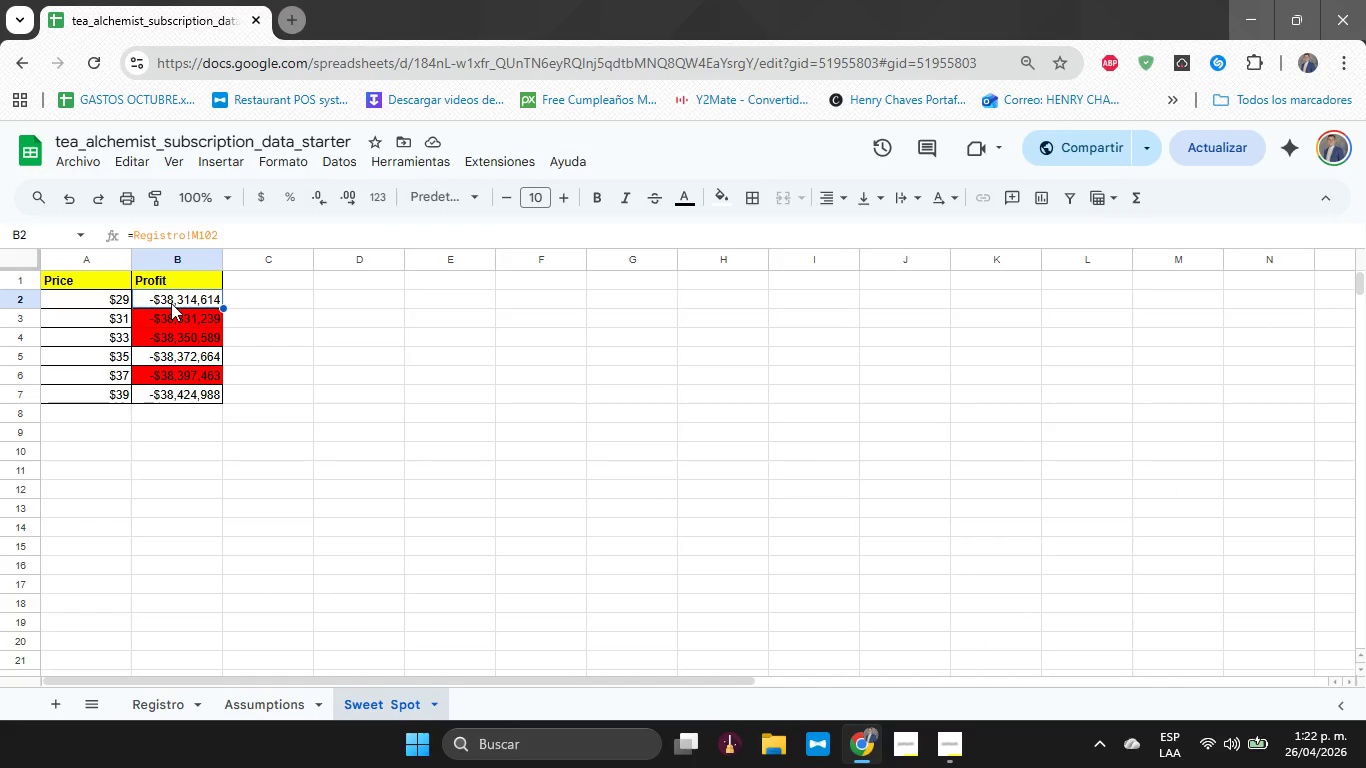 
double_click([171, 303])
 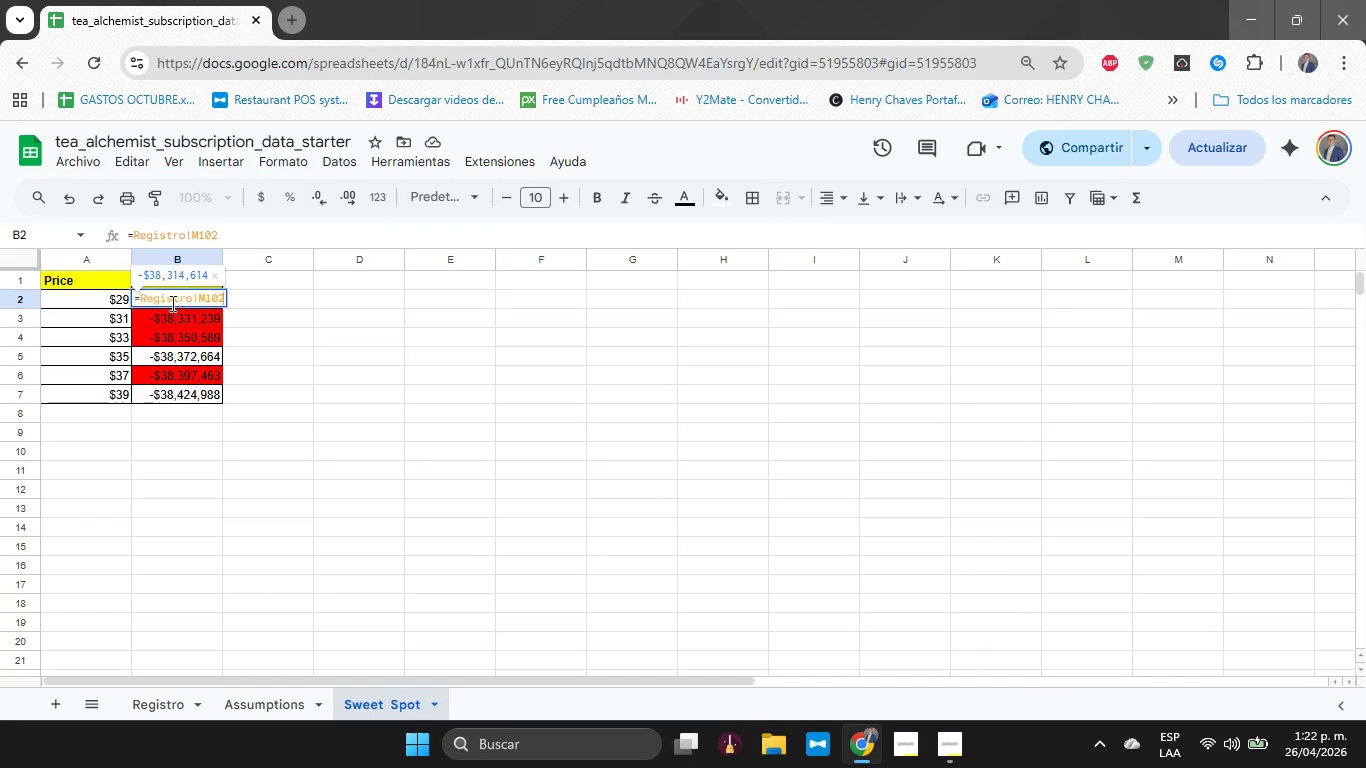 
triple_click([171, 303])
 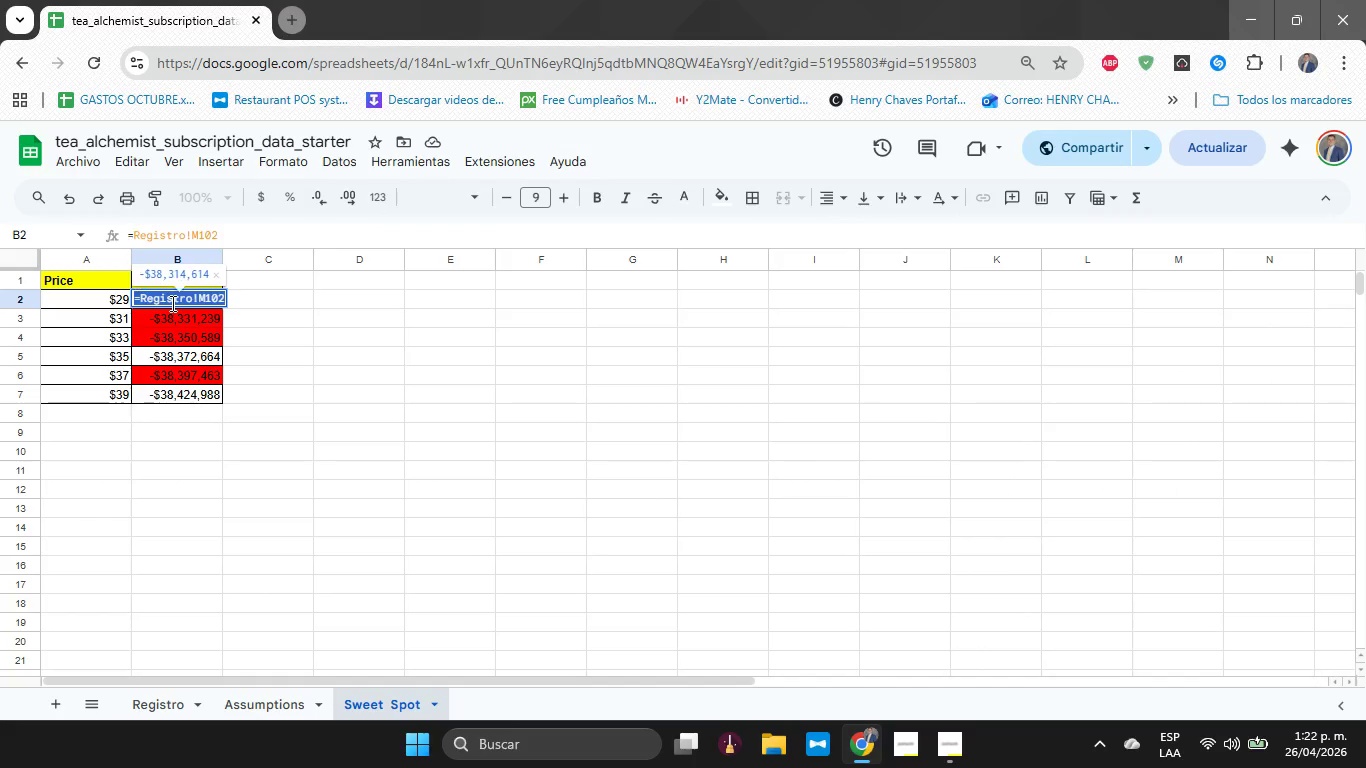 
triple_click([171, 303])
 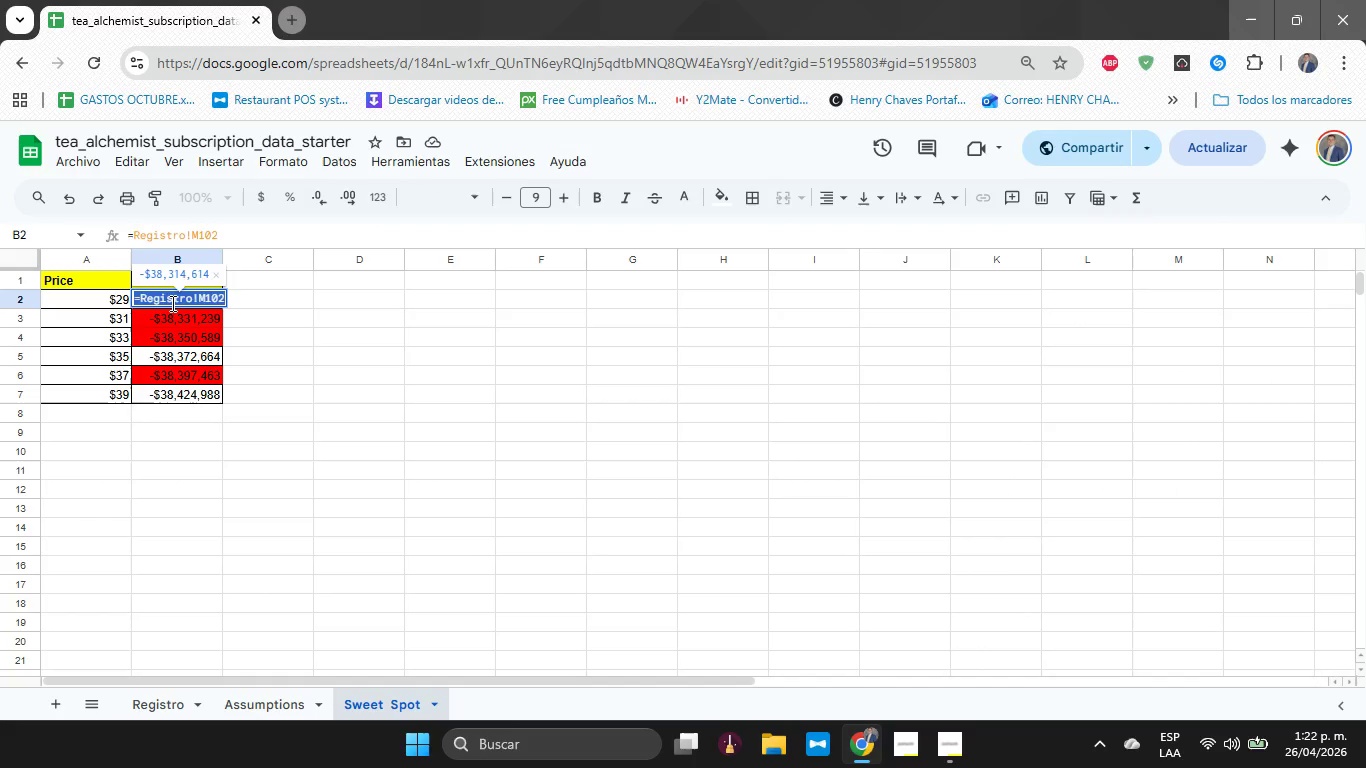 
key(Control+V)
 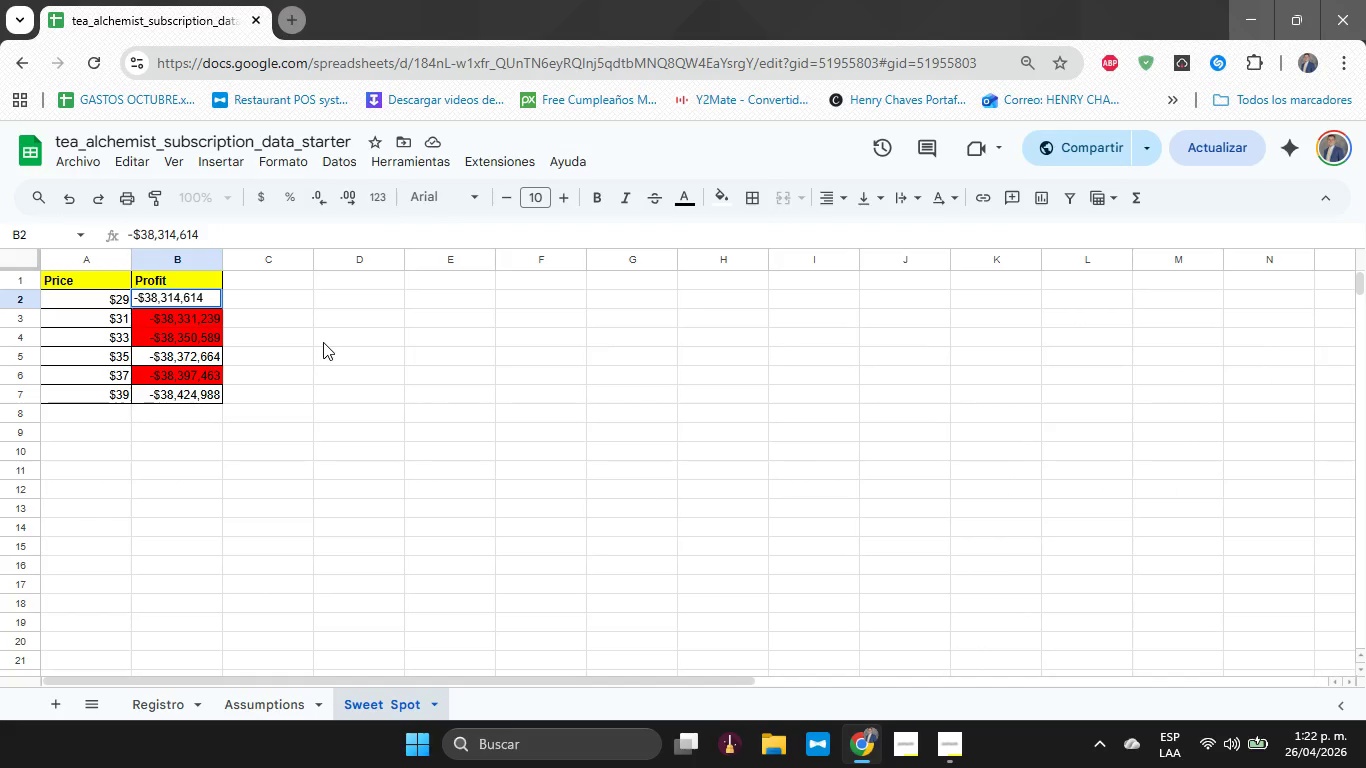 
left_click([323, 342])
 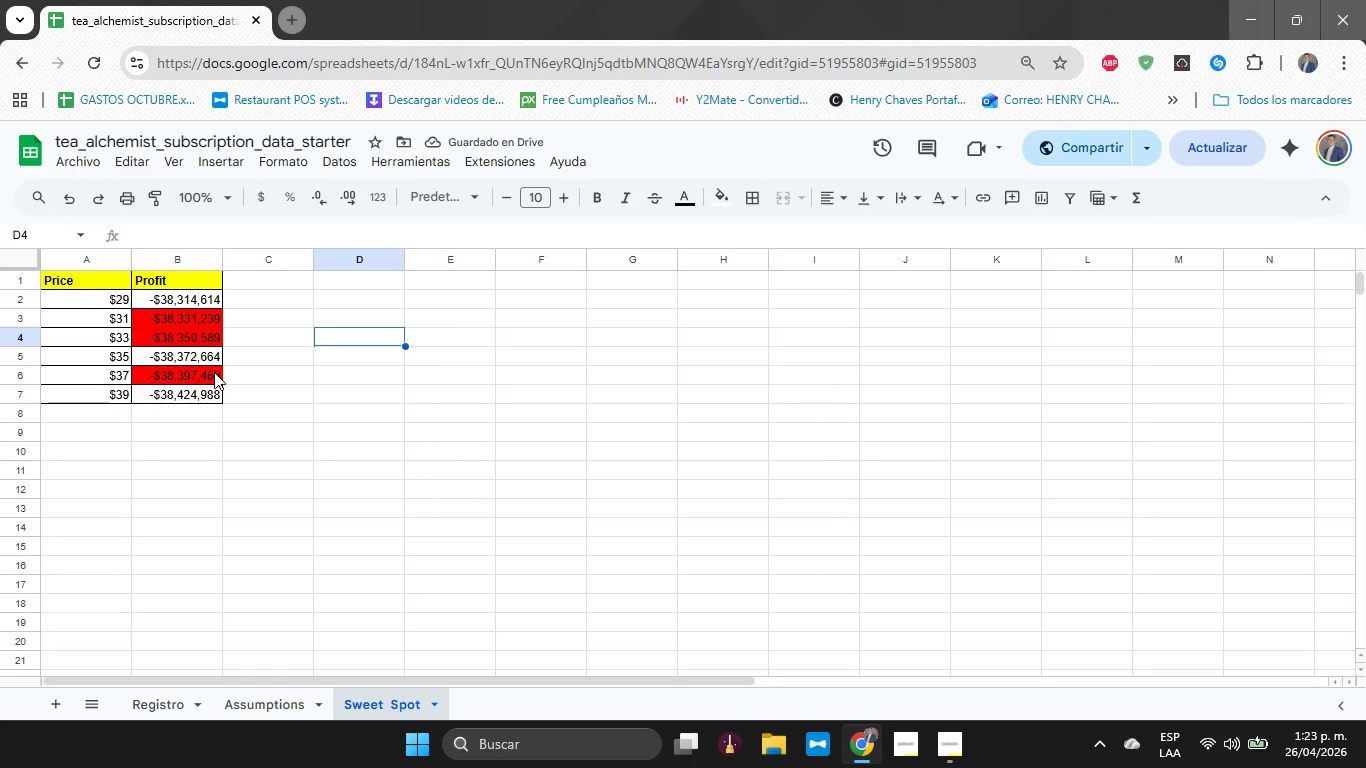 
wait(5.08)
 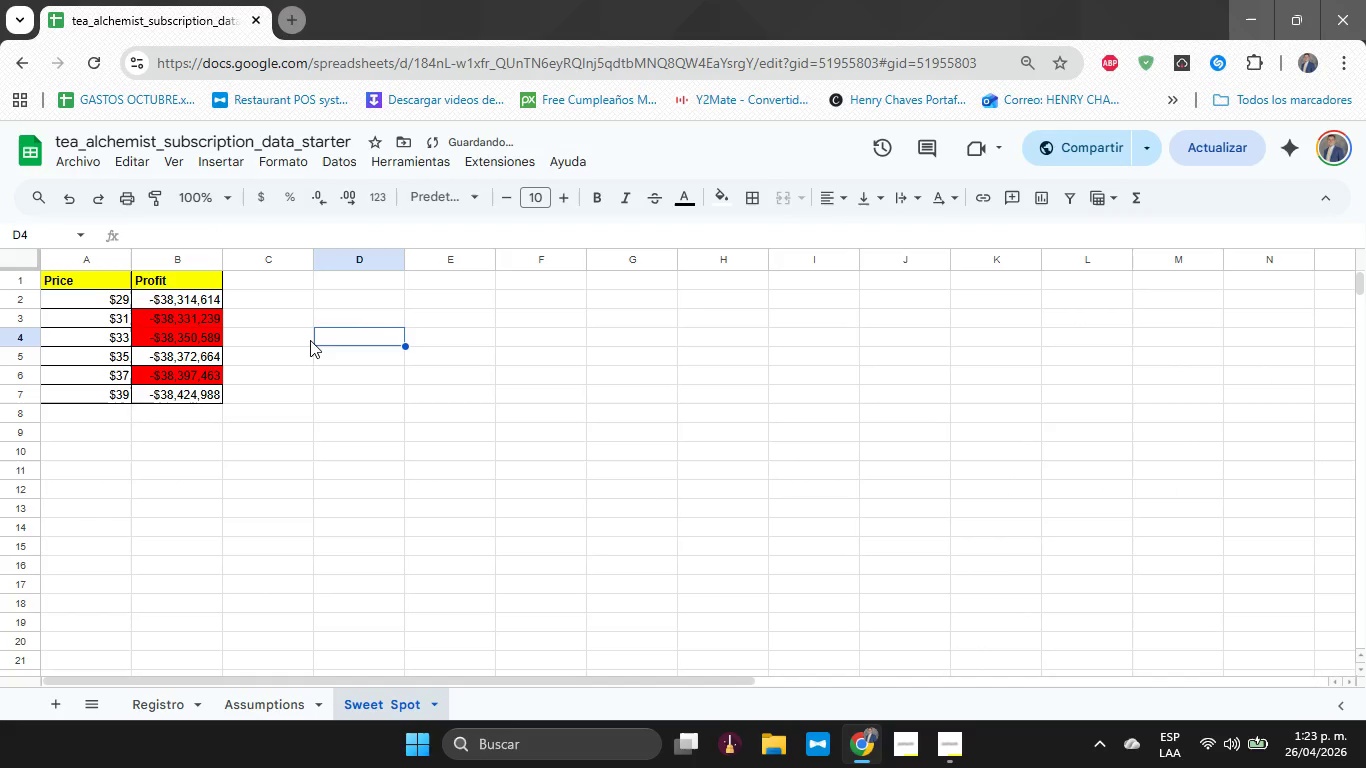 
left_click([205, 441])
 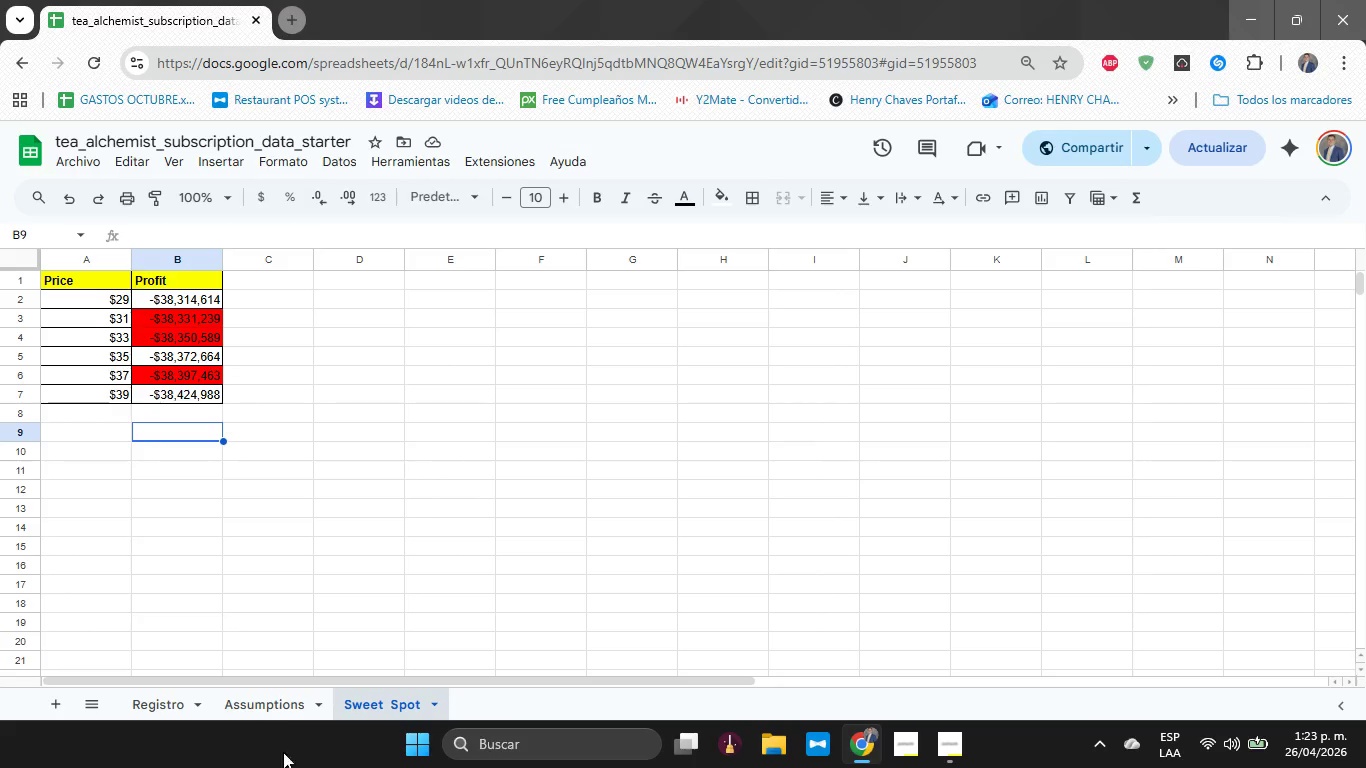 
left_click([283, 705])
 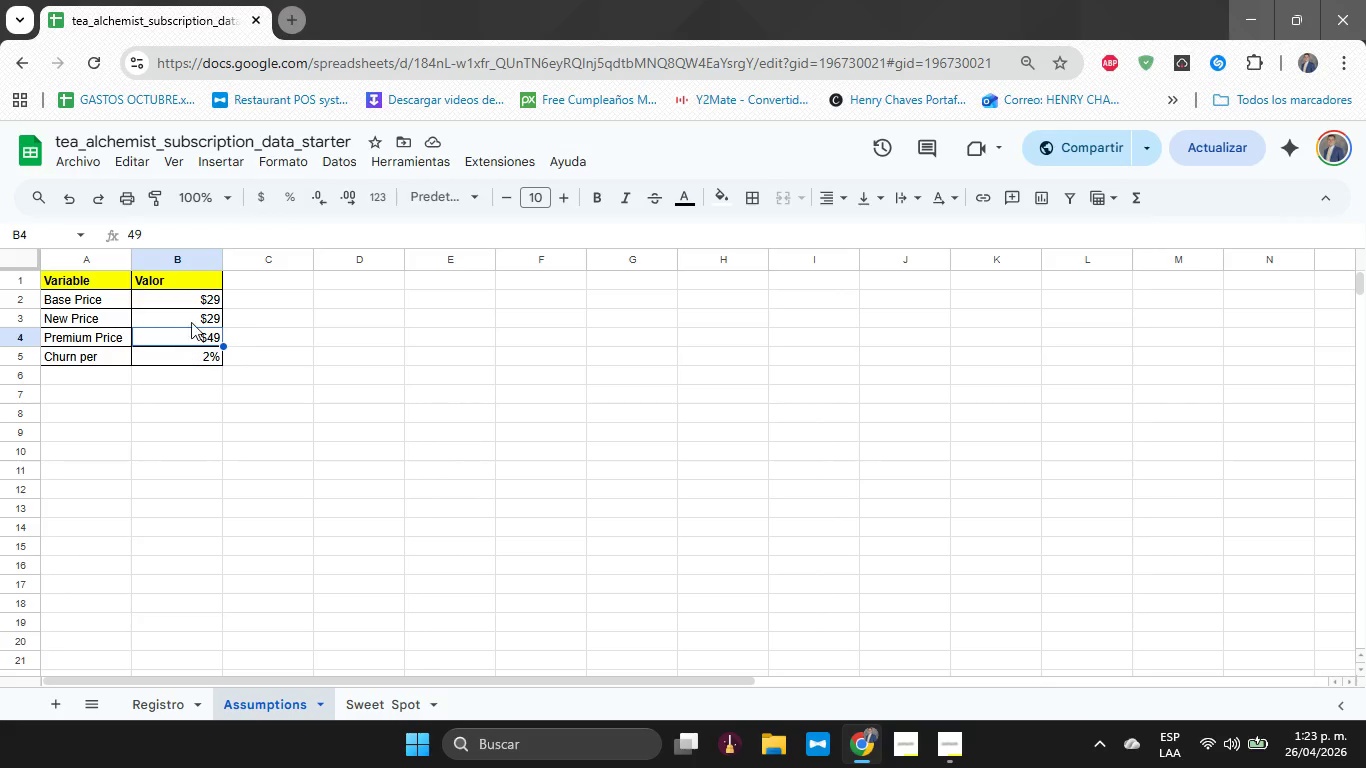 
left_click([193, 321])
 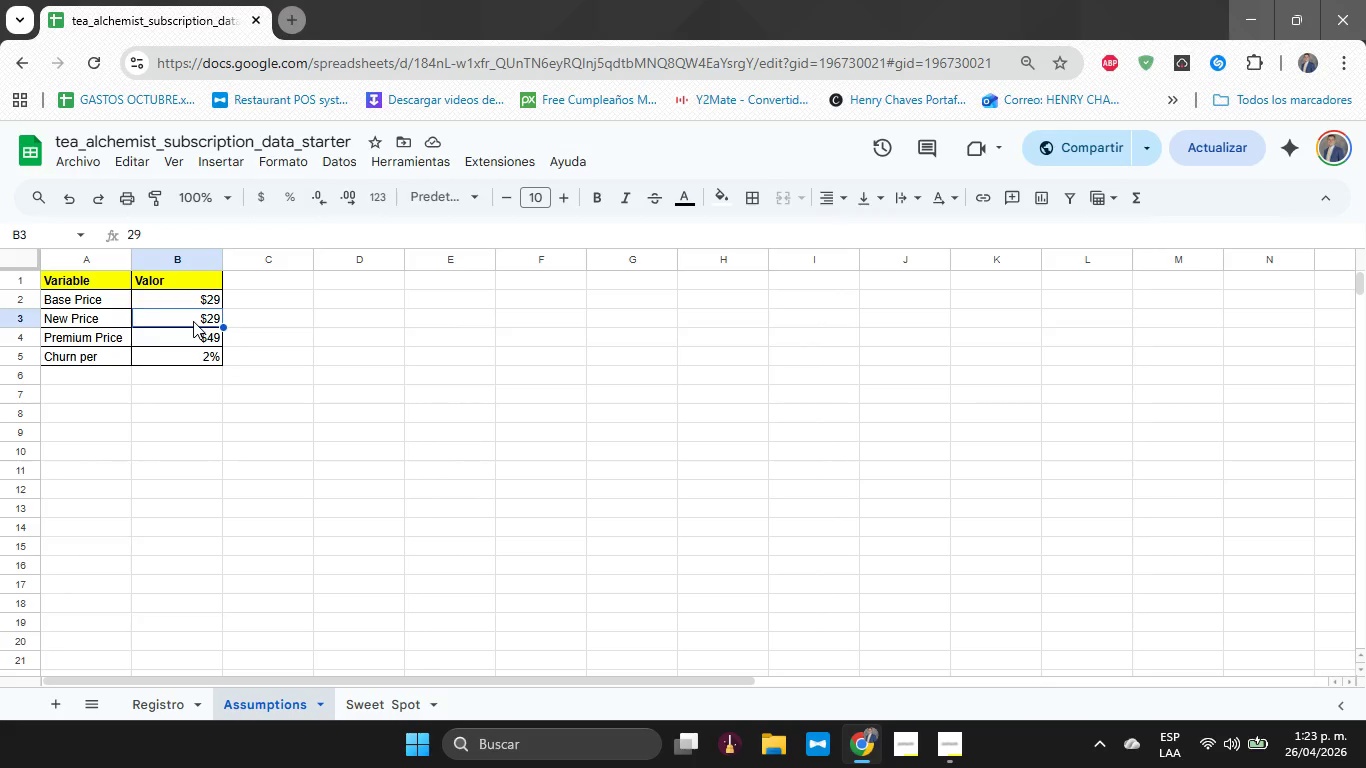 
type(39)
 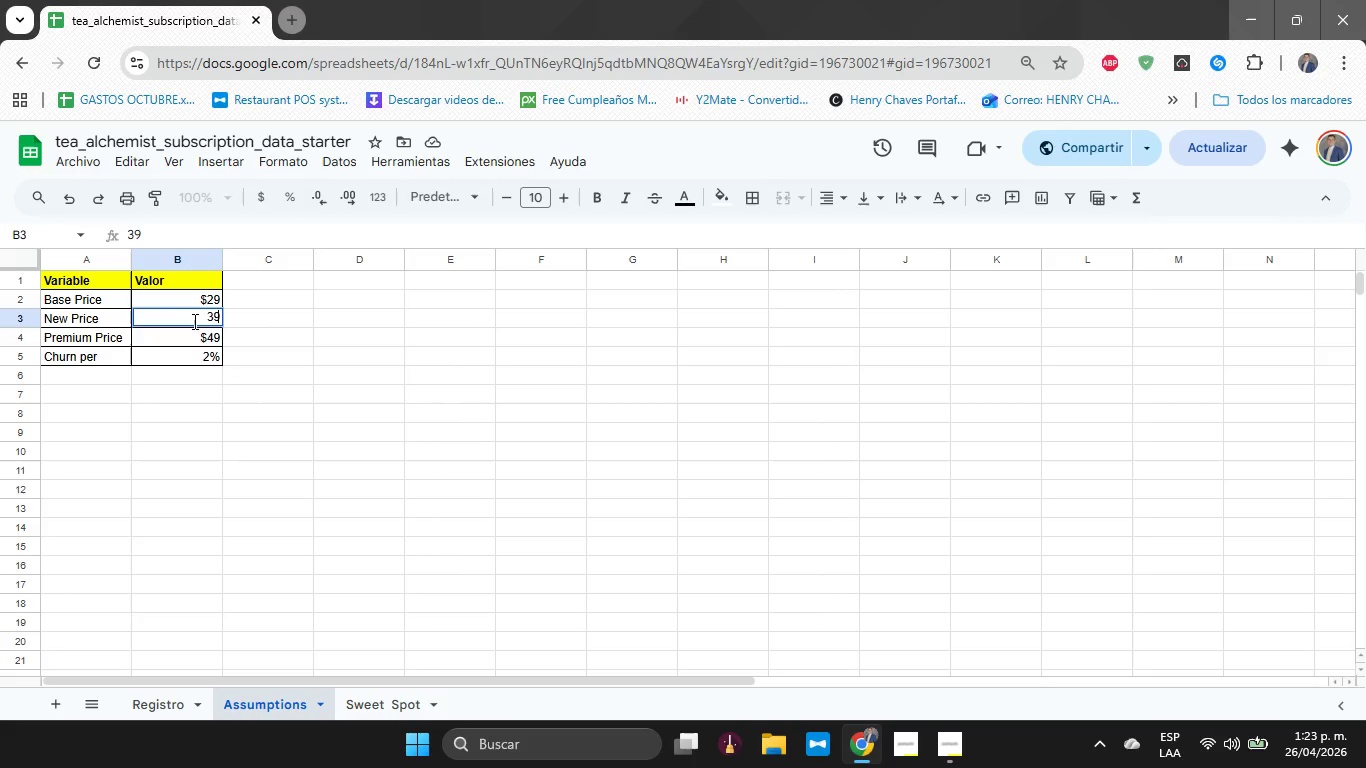 
key(Enter)
 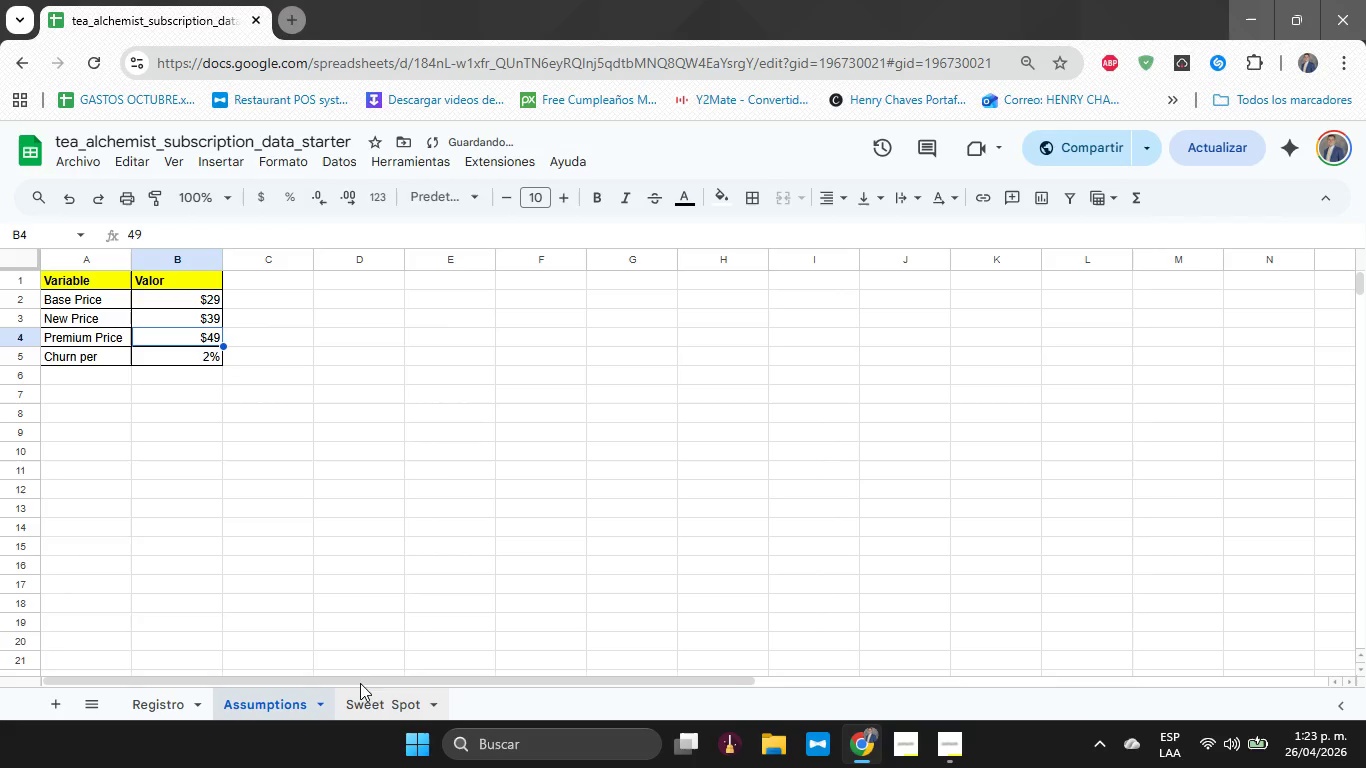 
left_click([354, 707])
 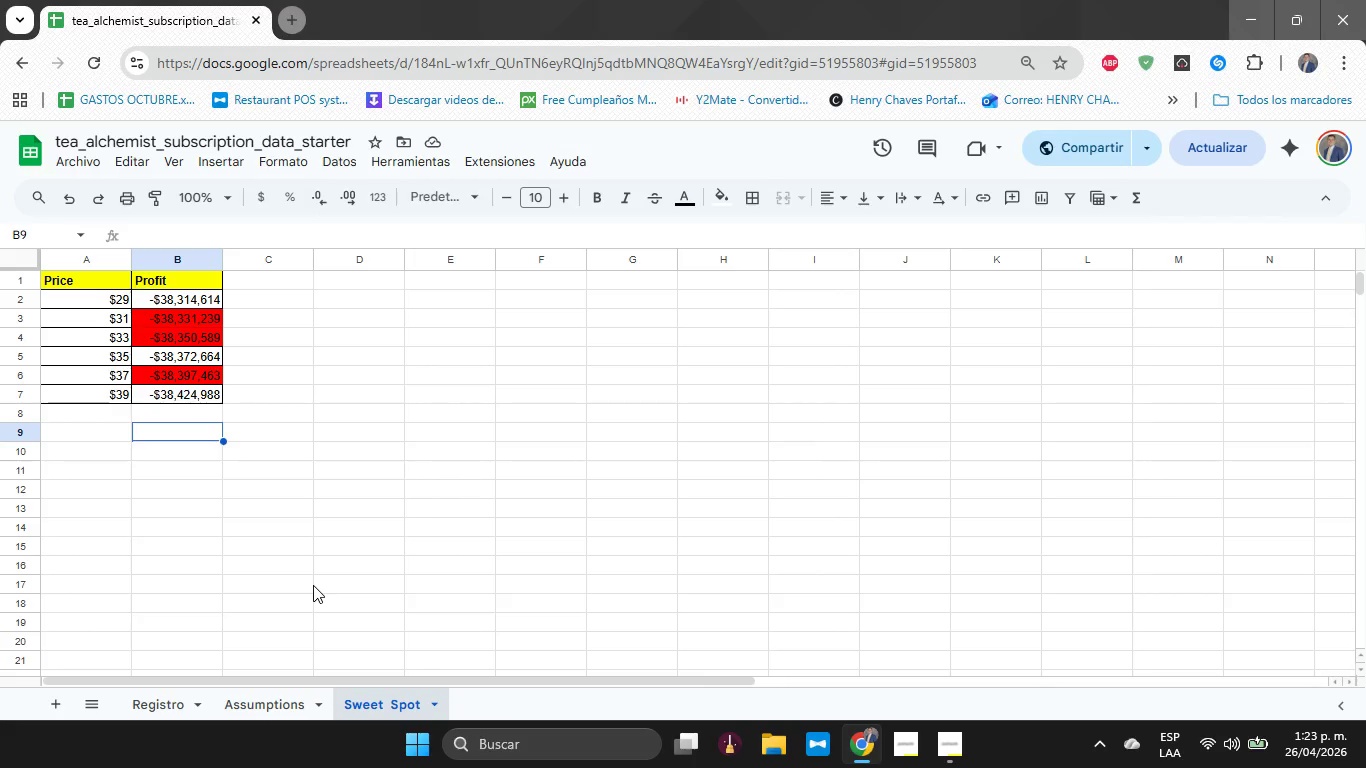 
wait(9.41)
 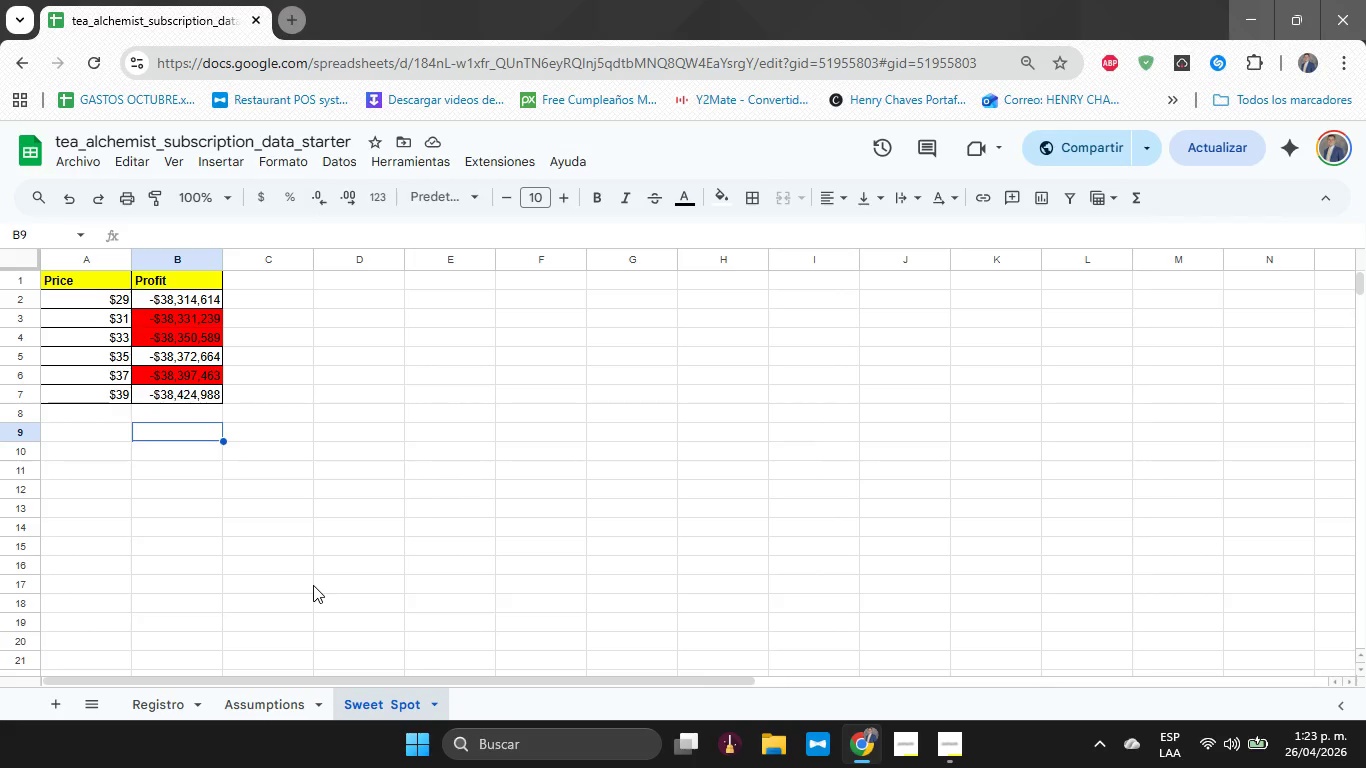 
left_click_drag(start_coordinate=[93, 280], to_coordinate=[182, 400])
 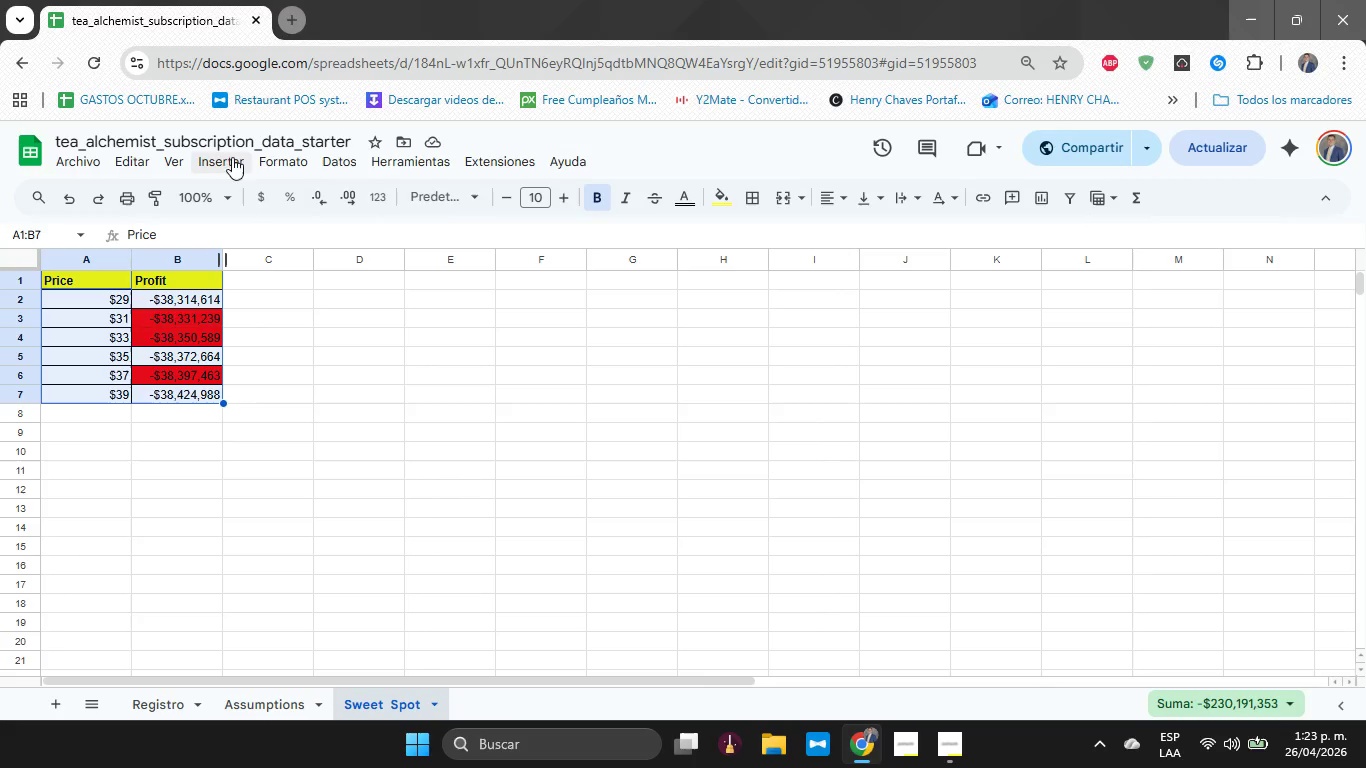 
left_click([279, 158])
 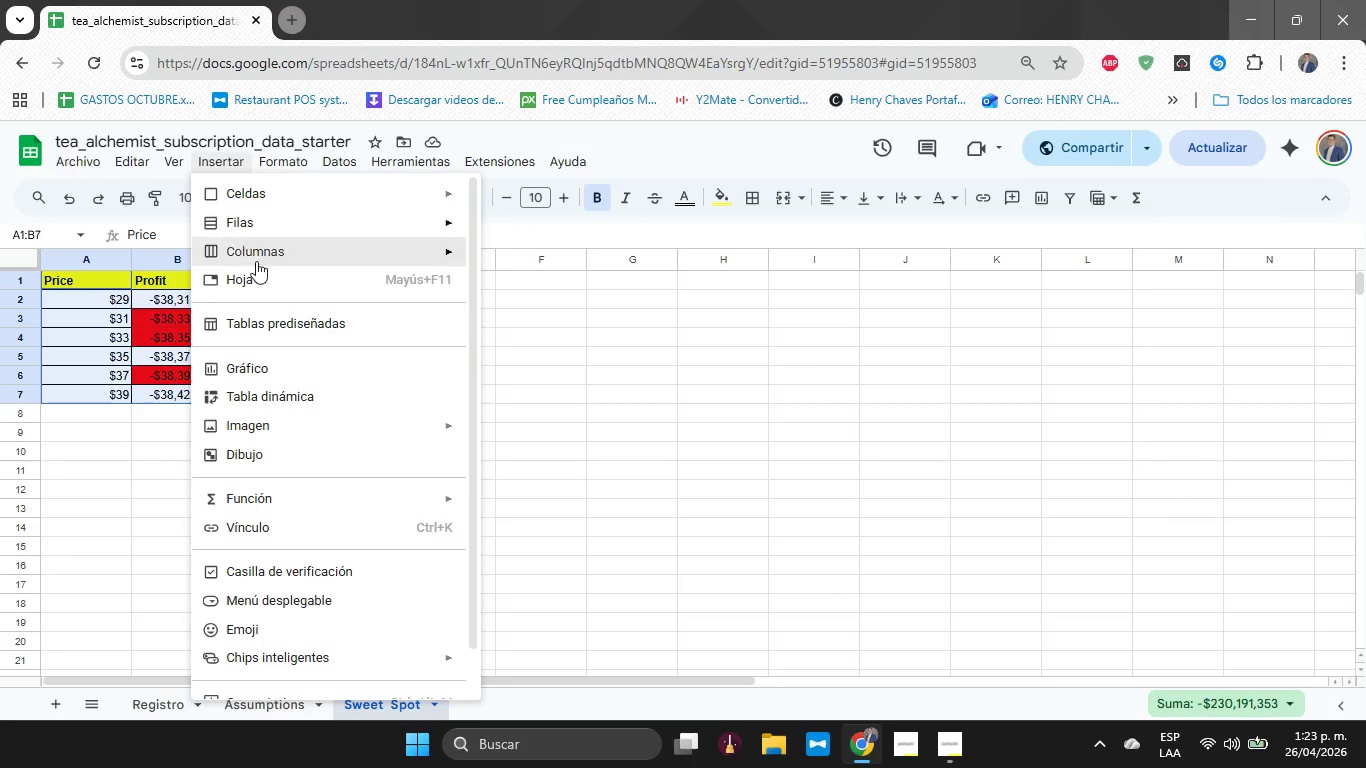 
left_click([285, 373])
 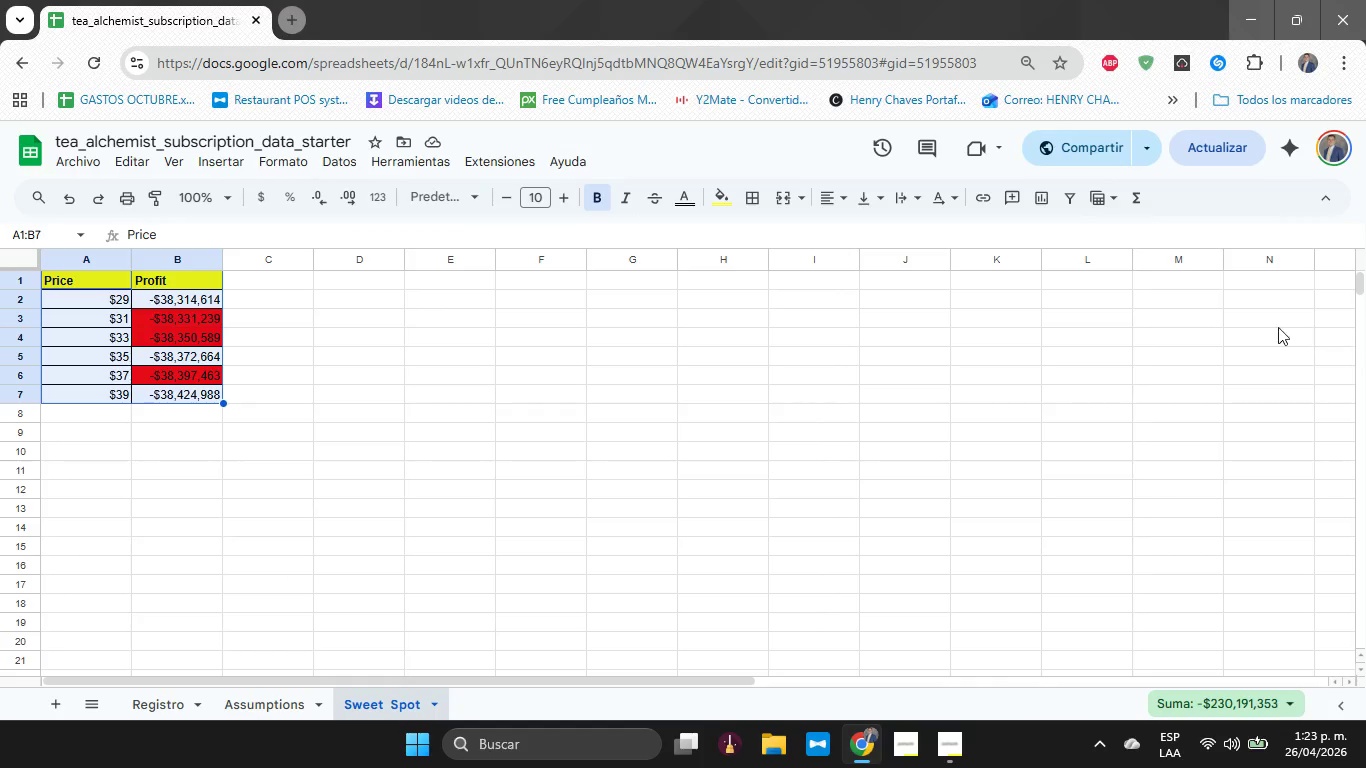 
mouse_move([1066, 364])
 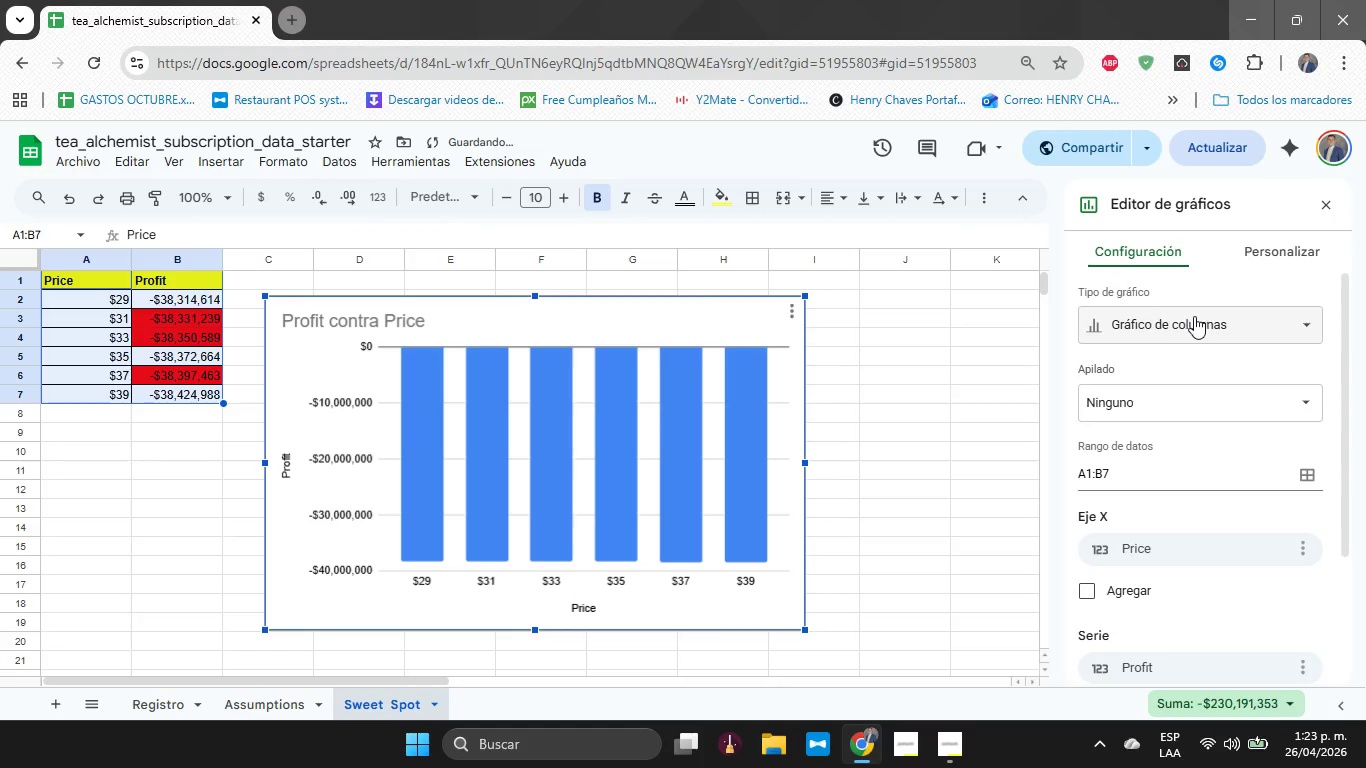 
left_click([1196, 316])
 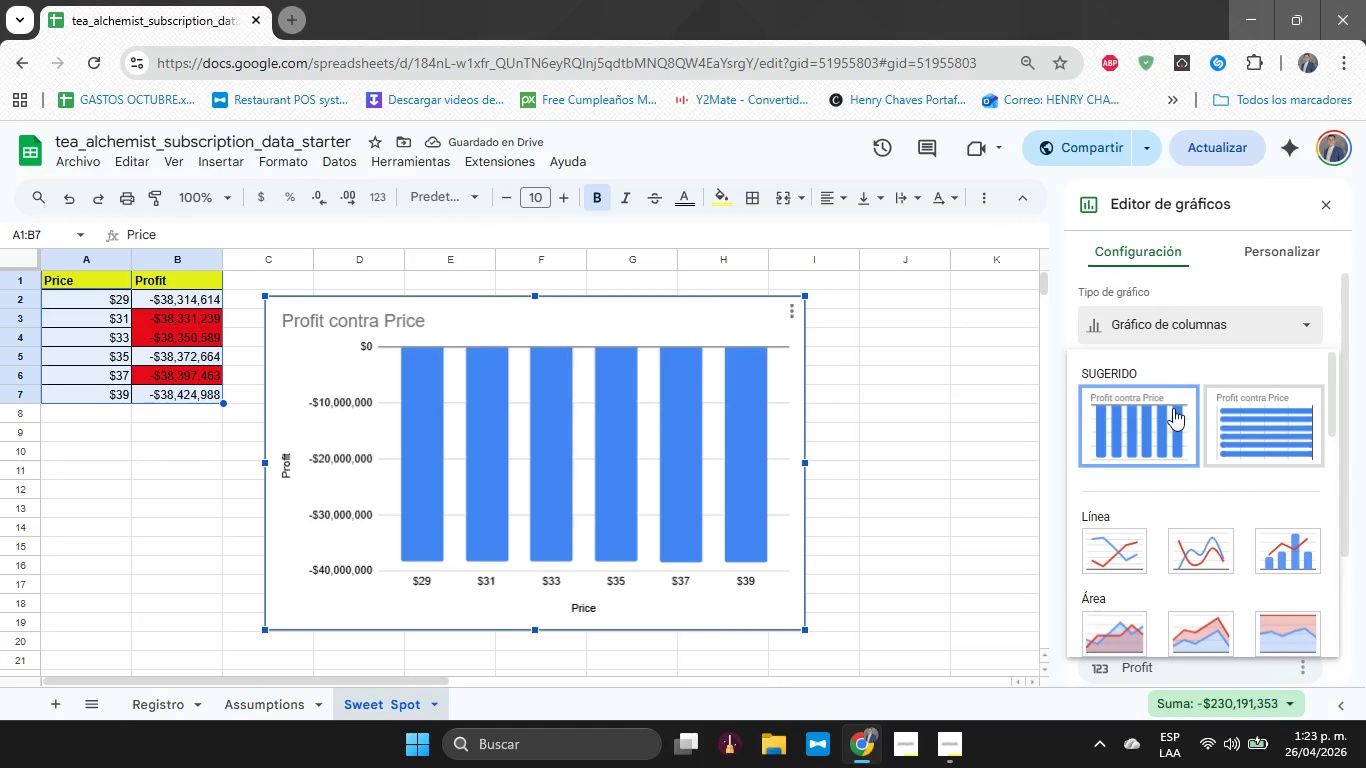 
scroll: coordinate [1173, 410], scroll_direction: down, amount: 1.0
 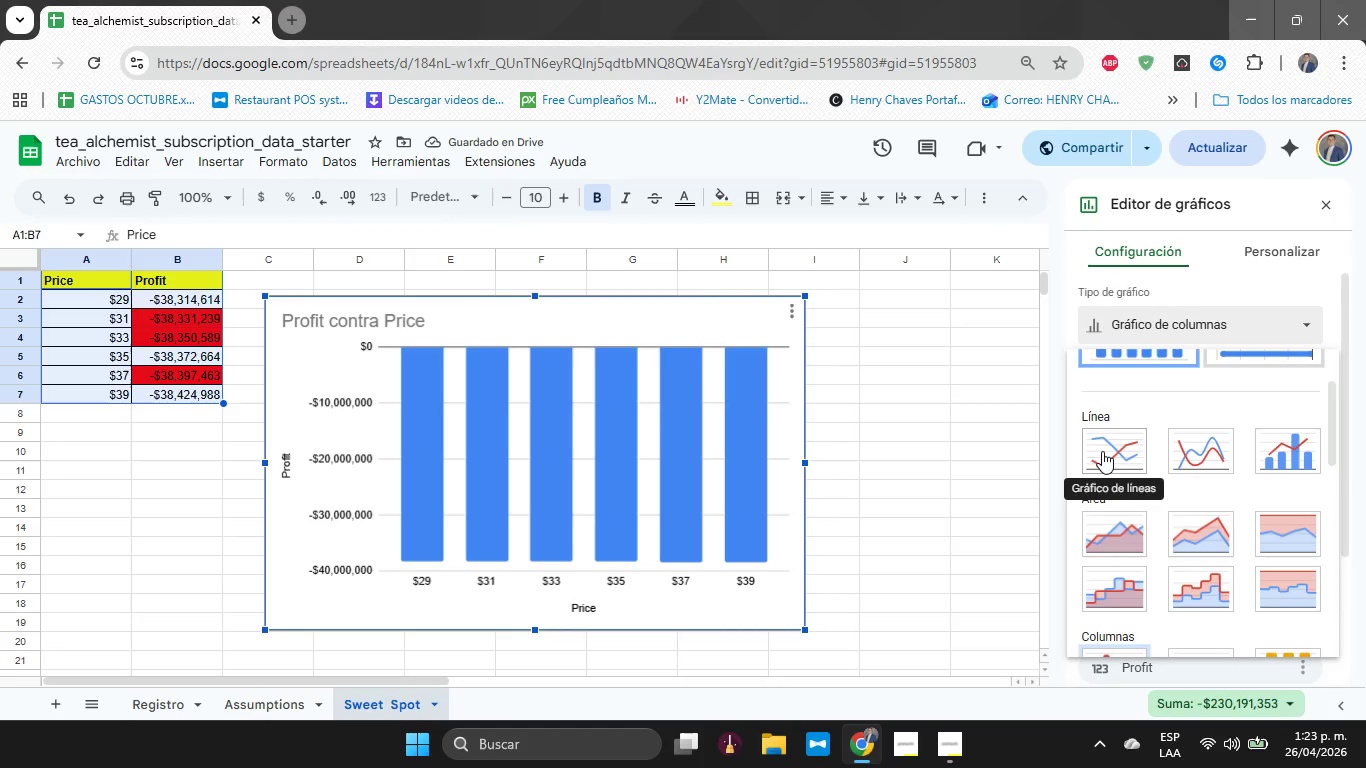 
left_click([1102, 451])
 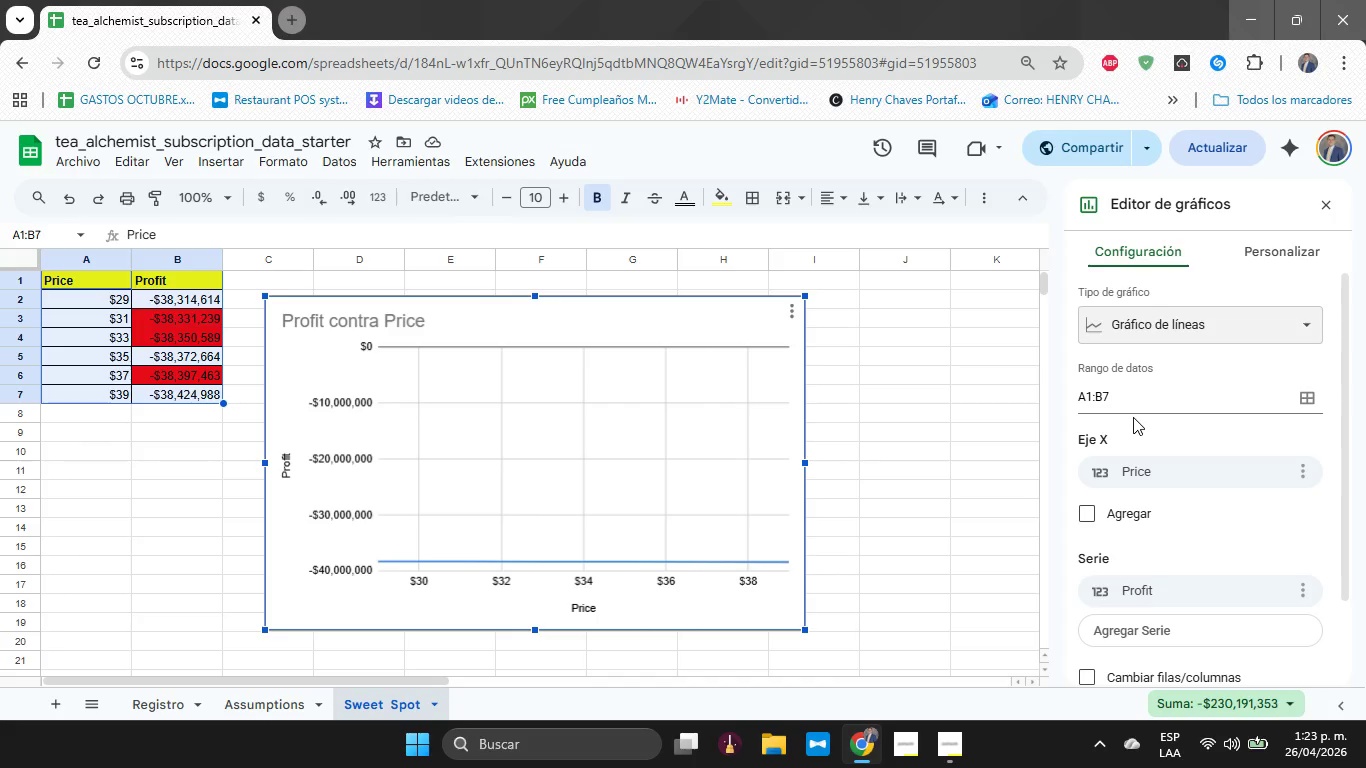 
wait(7.42)
 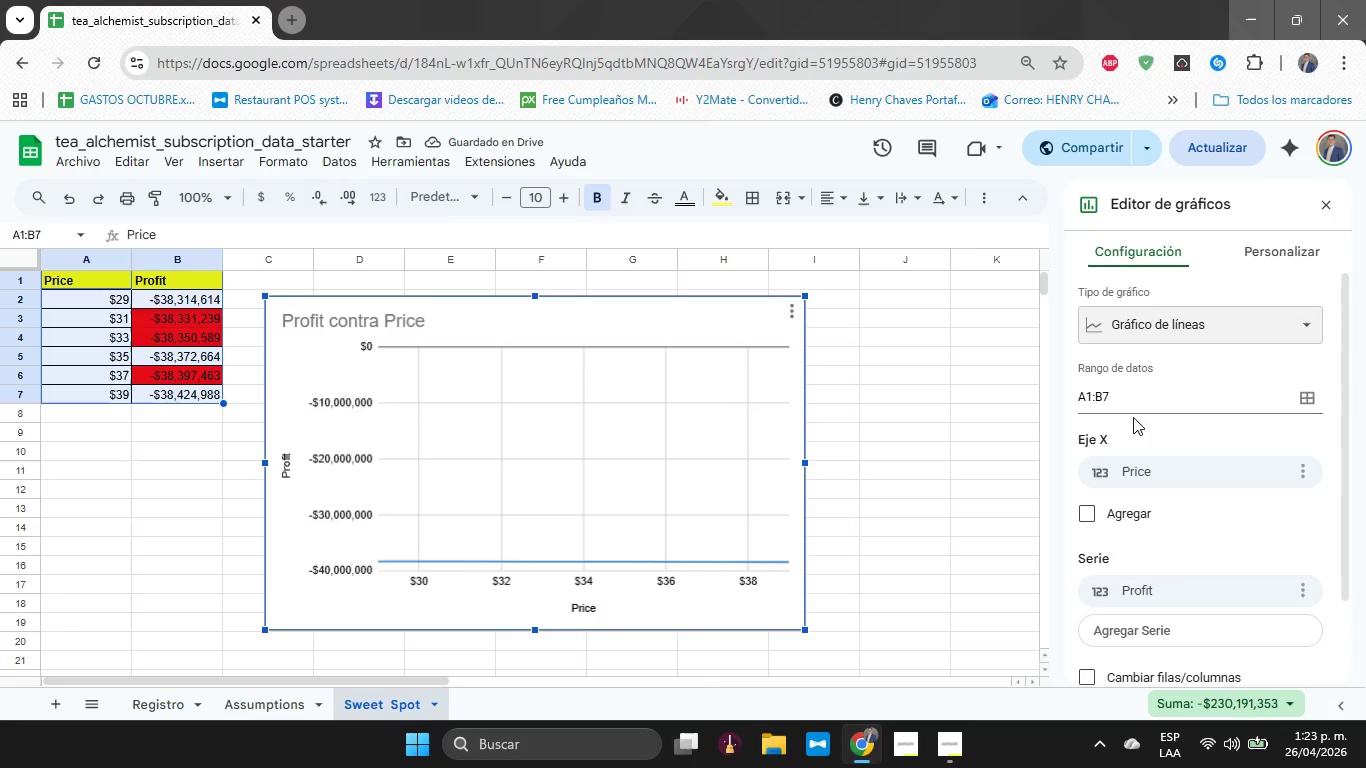 
left_click([1185, 342])
 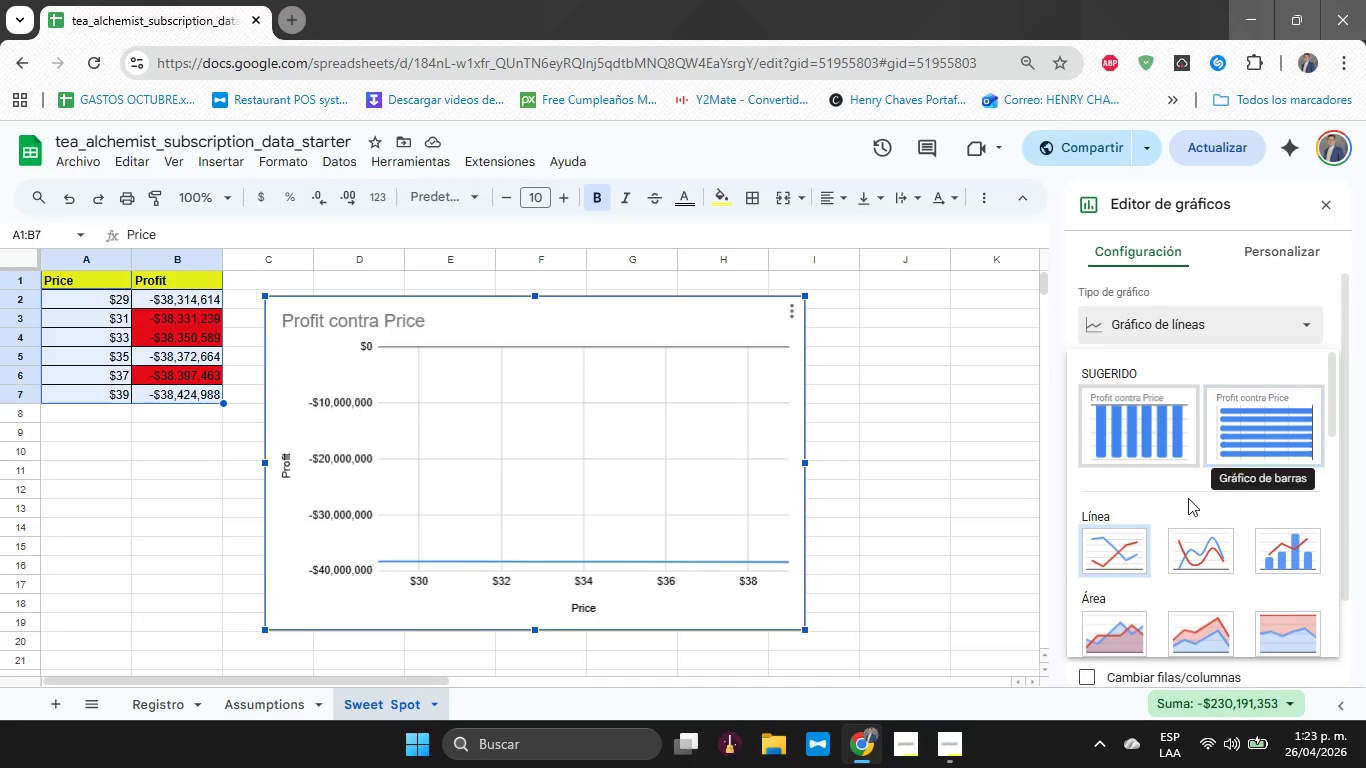 
scroll: coordinate [1176, 511], scroll_direction: down, amount: 1.0
 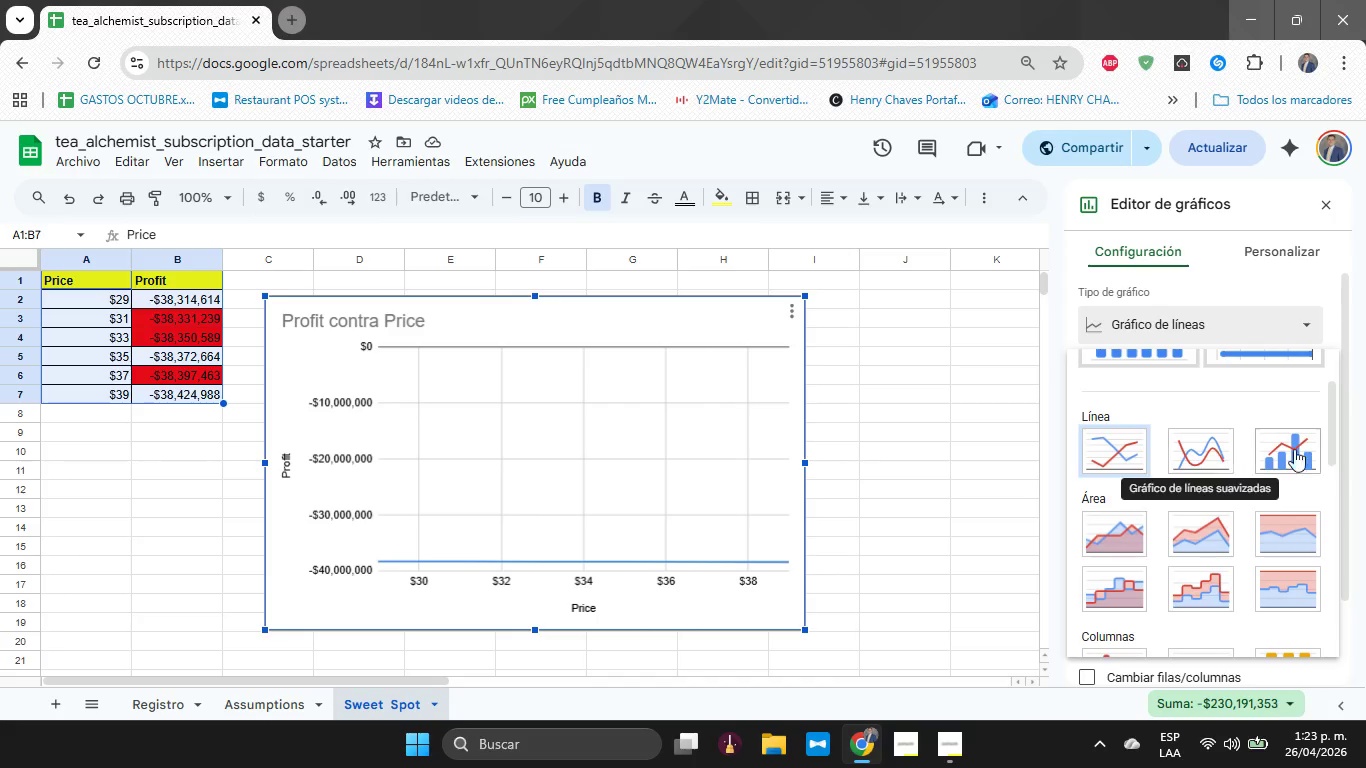 
left_click([1306, 449])
 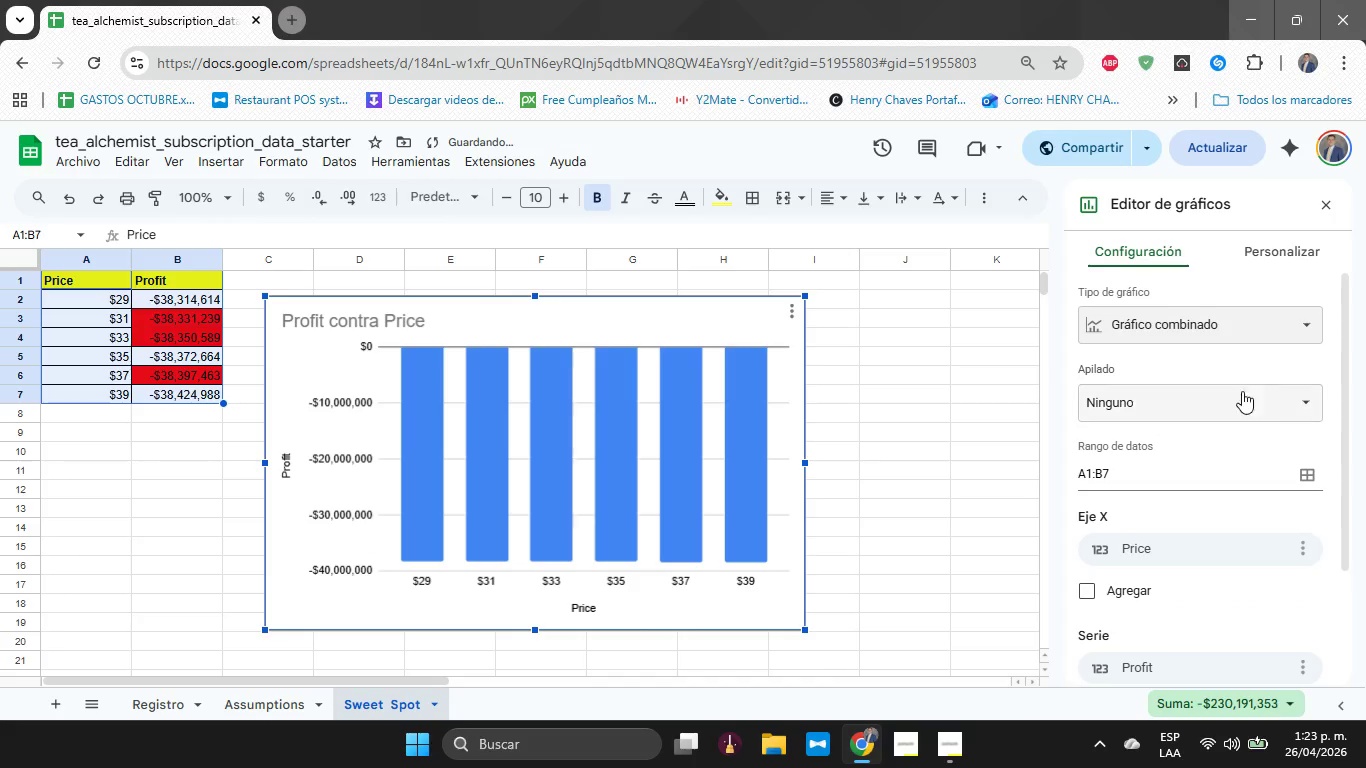 
left_click([1190, 337])
 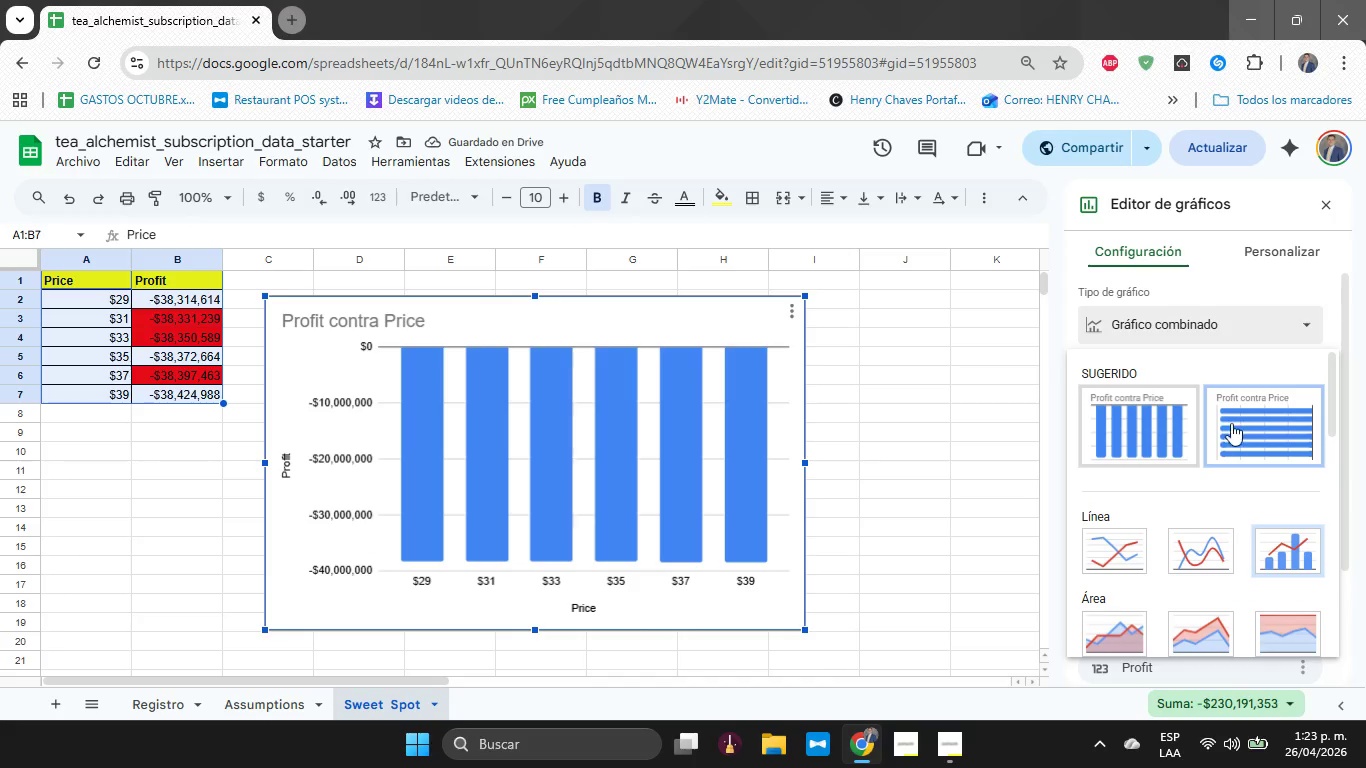 
left_click([1225, 426])
 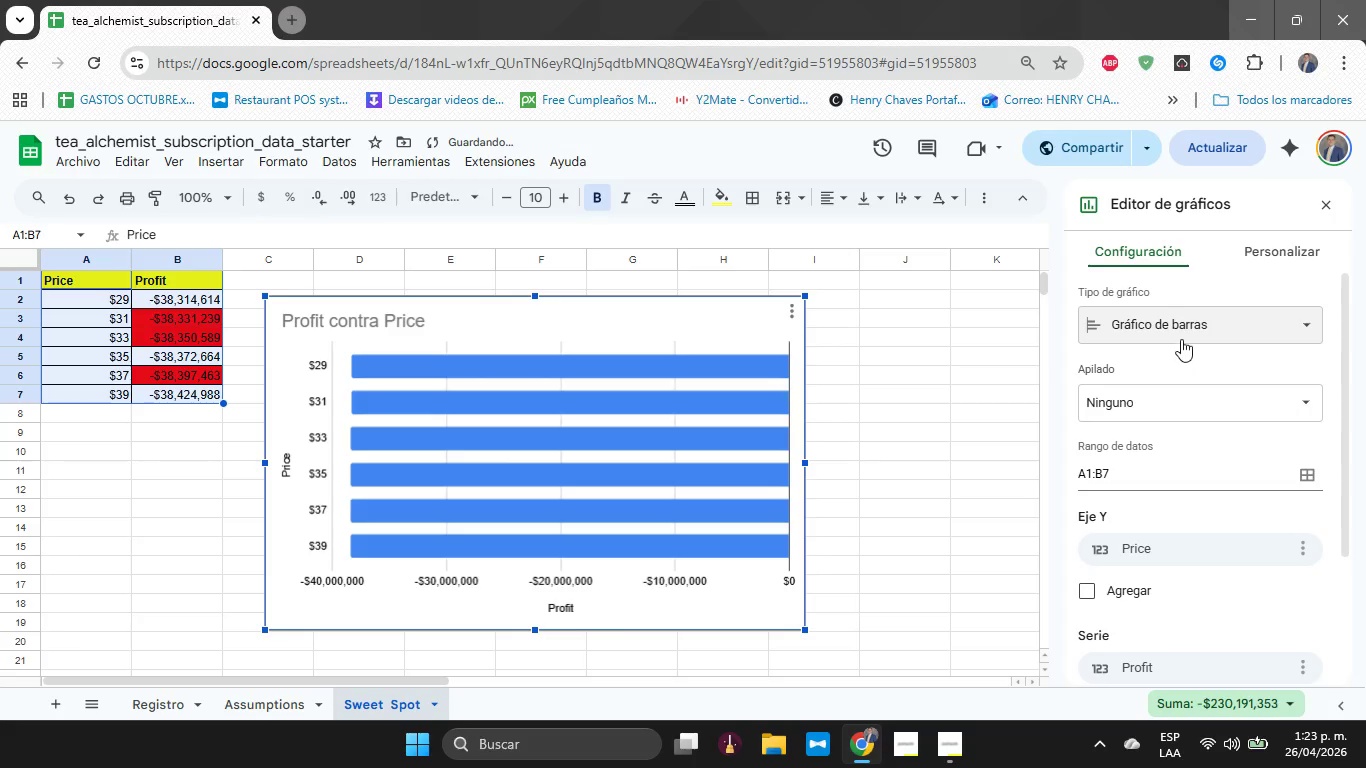 
left_click([1181, 339])
 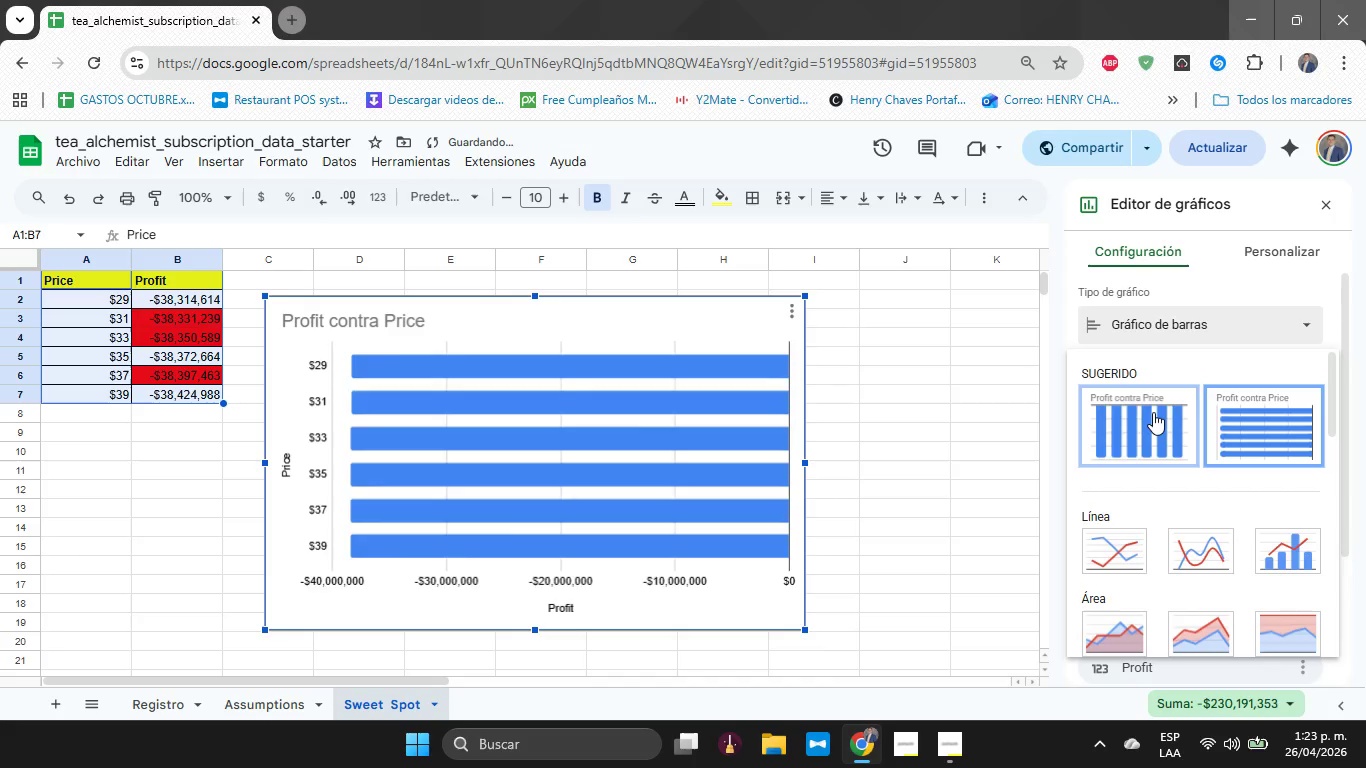 
left_click([1152, 412])
 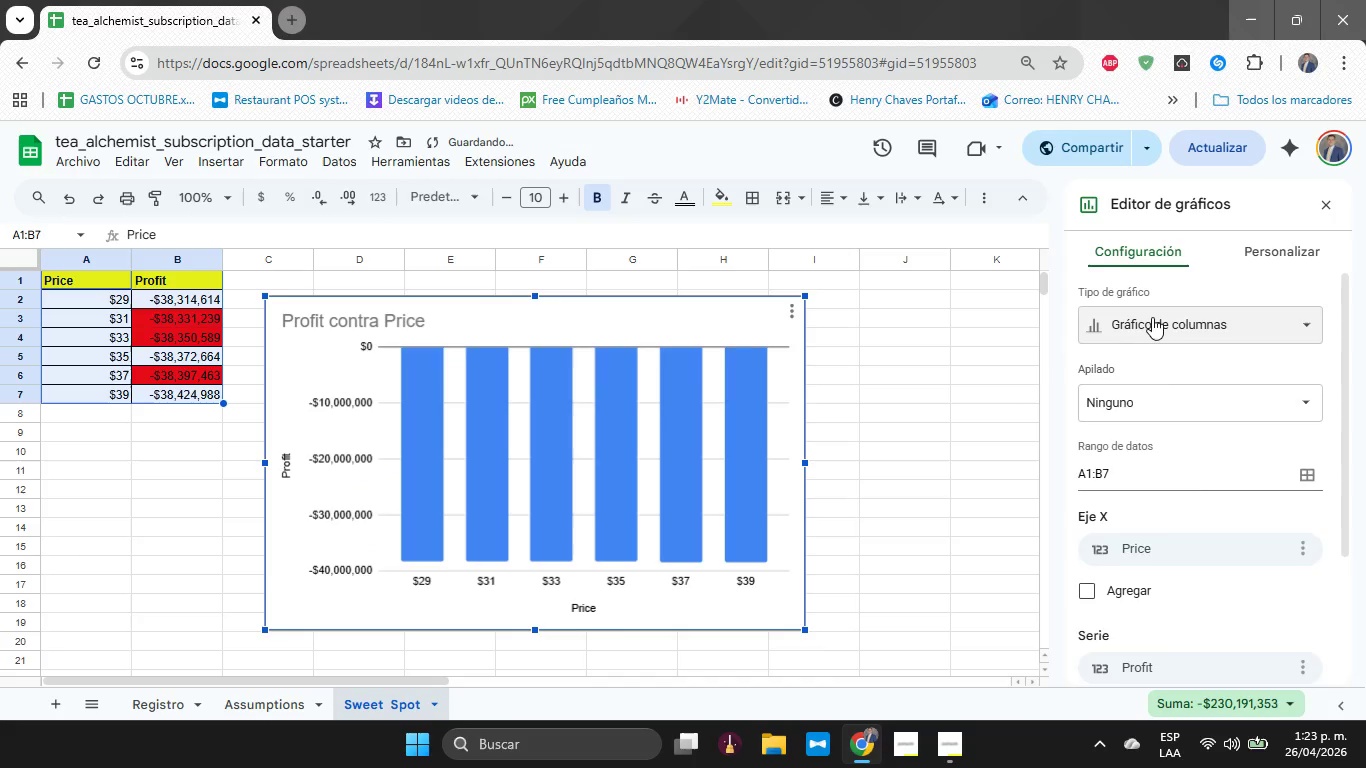 
left_click([1152, 317])
 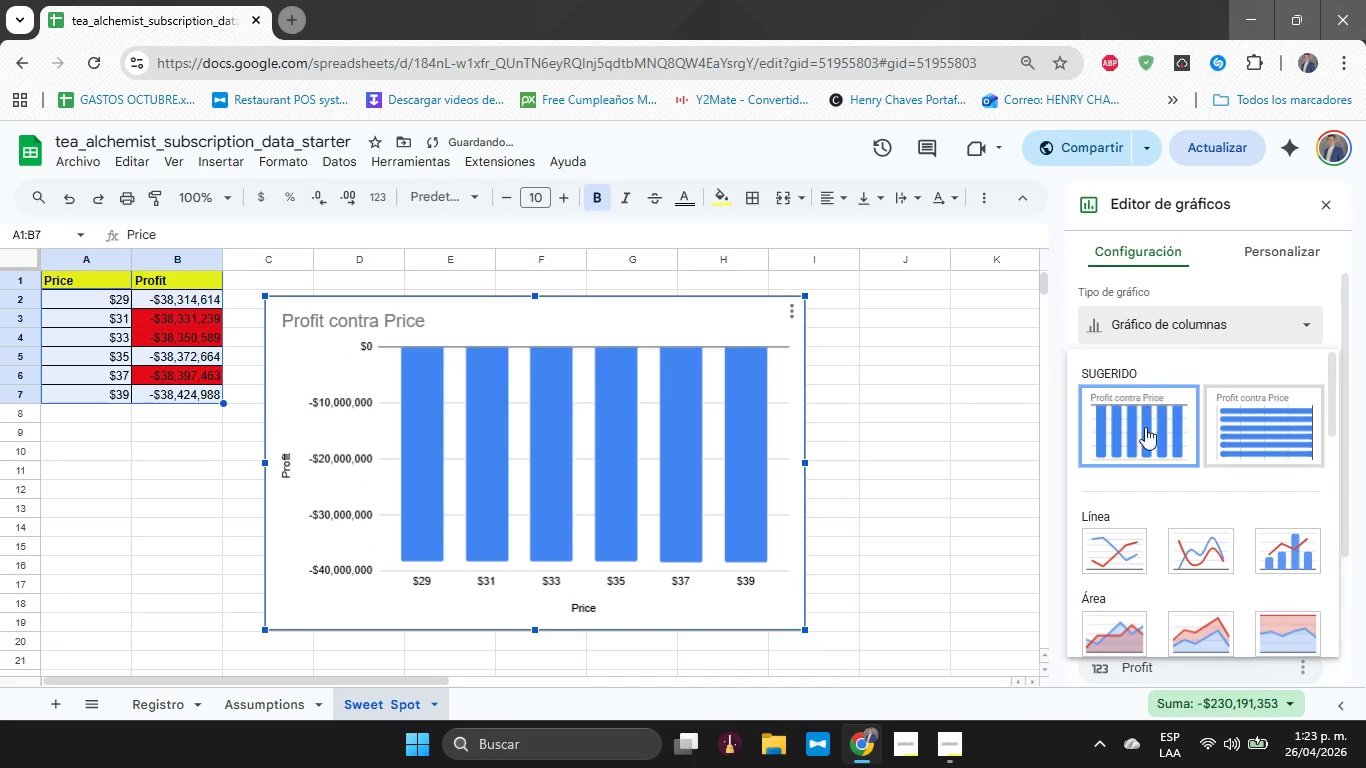 
scroll: coordinate [1114, 498], scroll_direction: down, amount: 3.0
 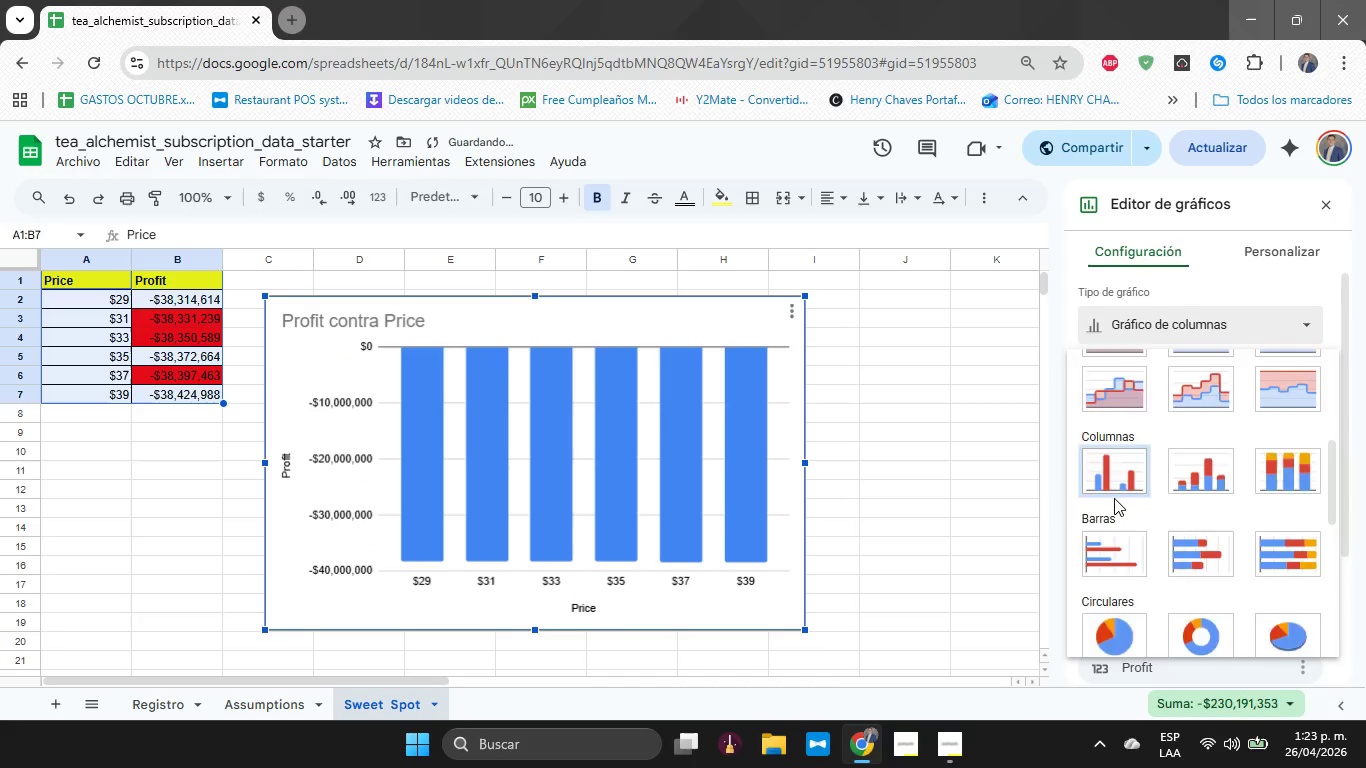 
scroll: coordinate [1114, 498], scroll_direction: up, amount: 1.0
 